 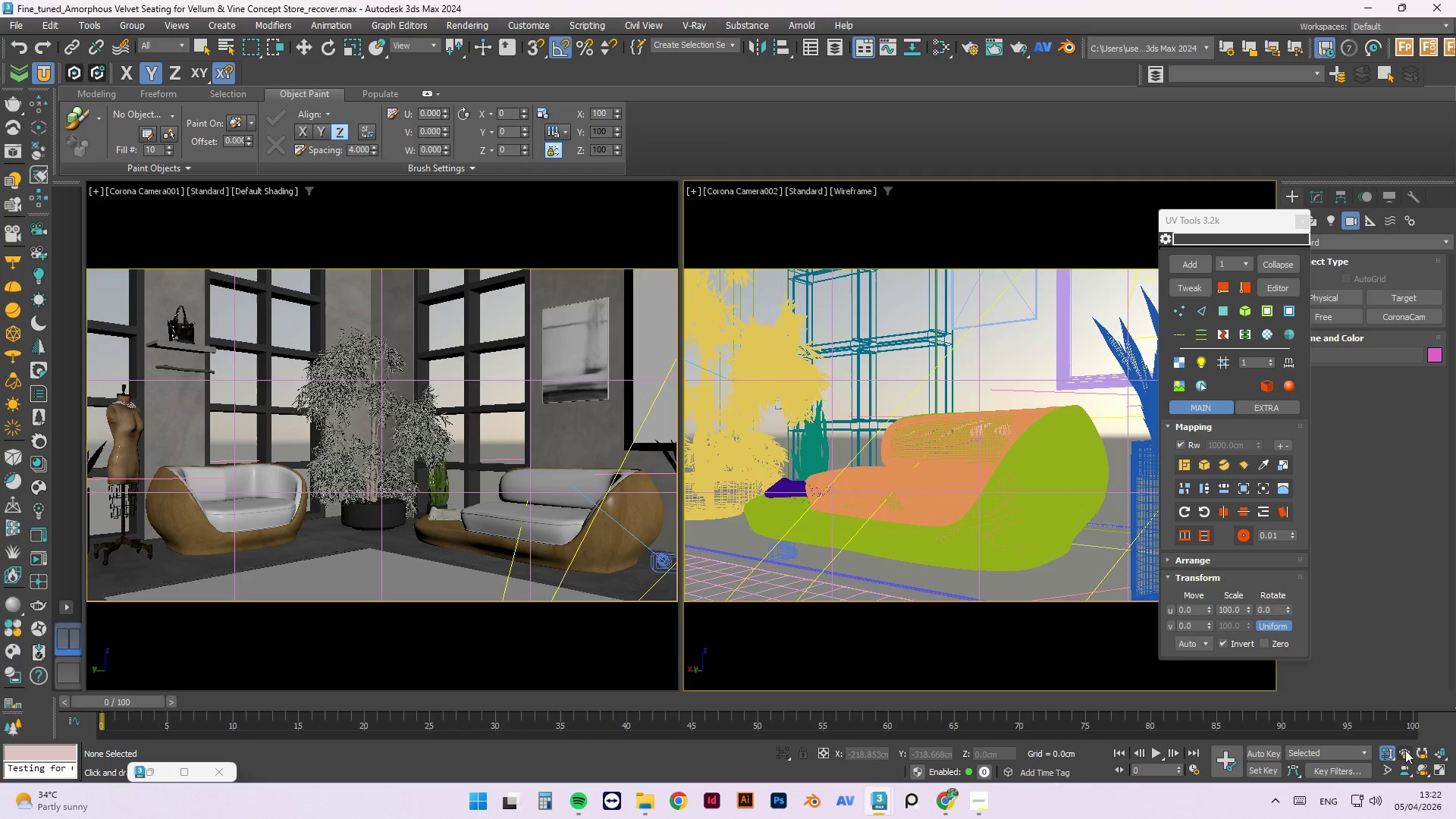 
left_click([739, 187])
 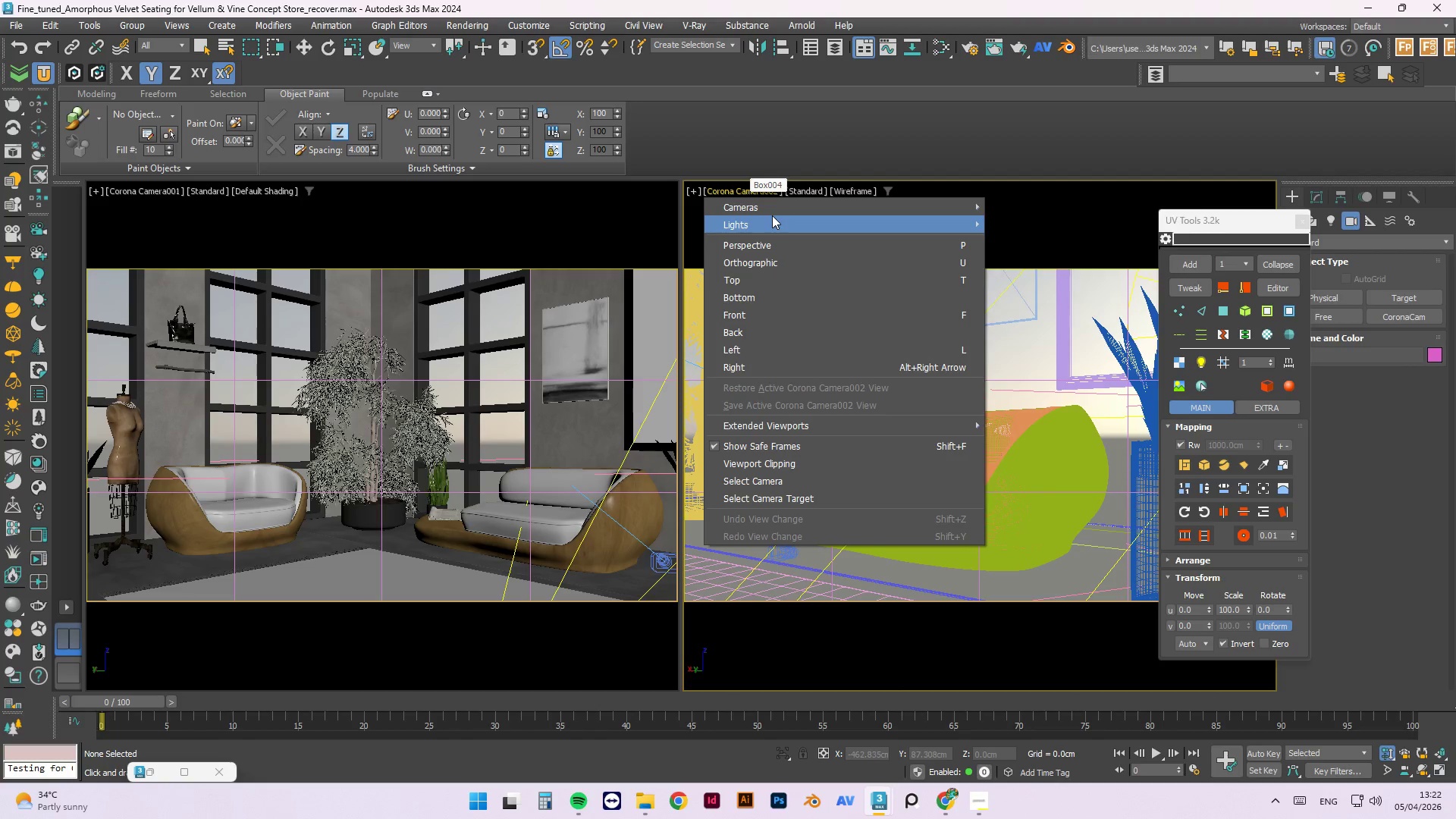 
left_click([772, 207])
 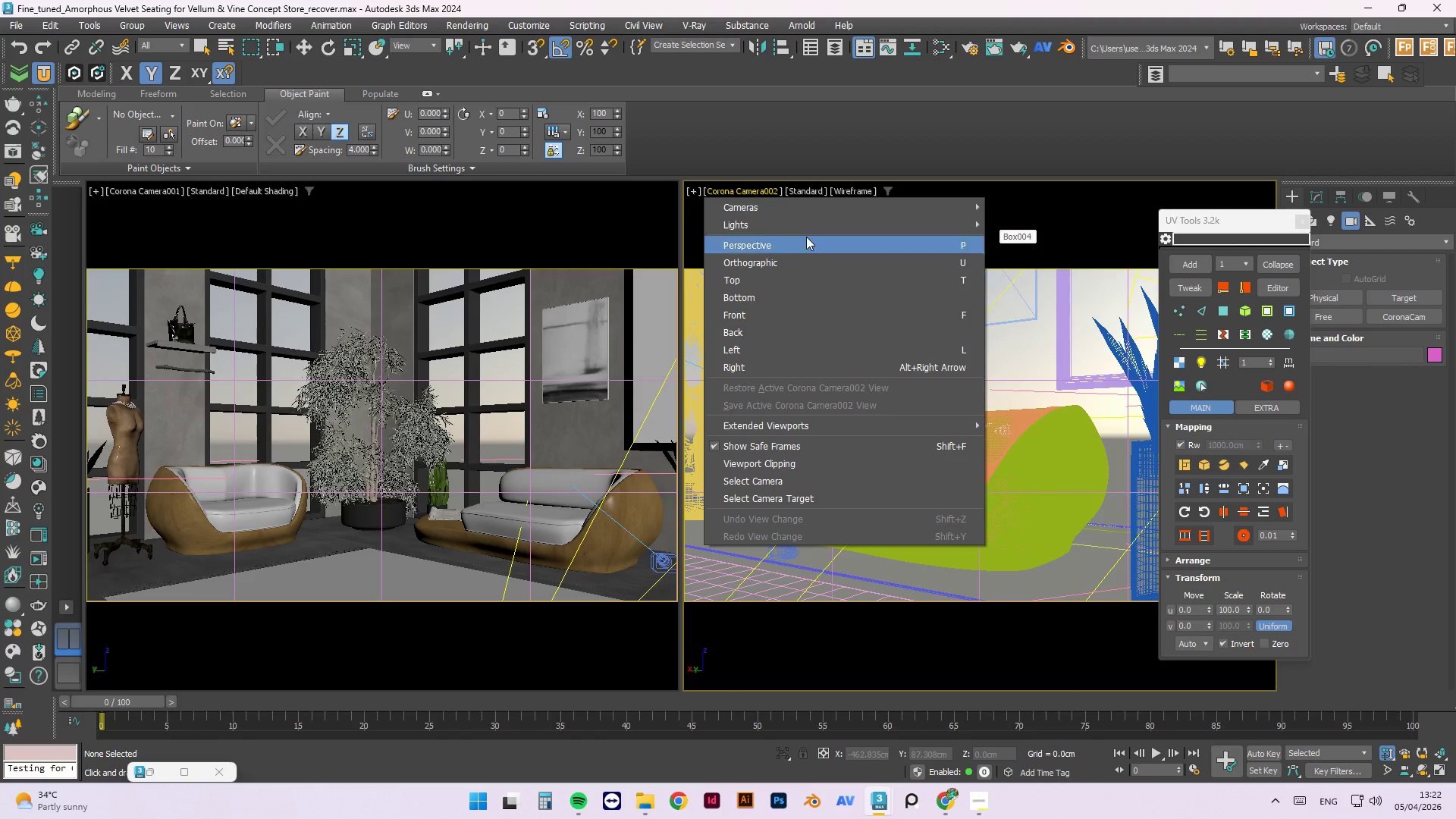 
left_click([803, 203])
 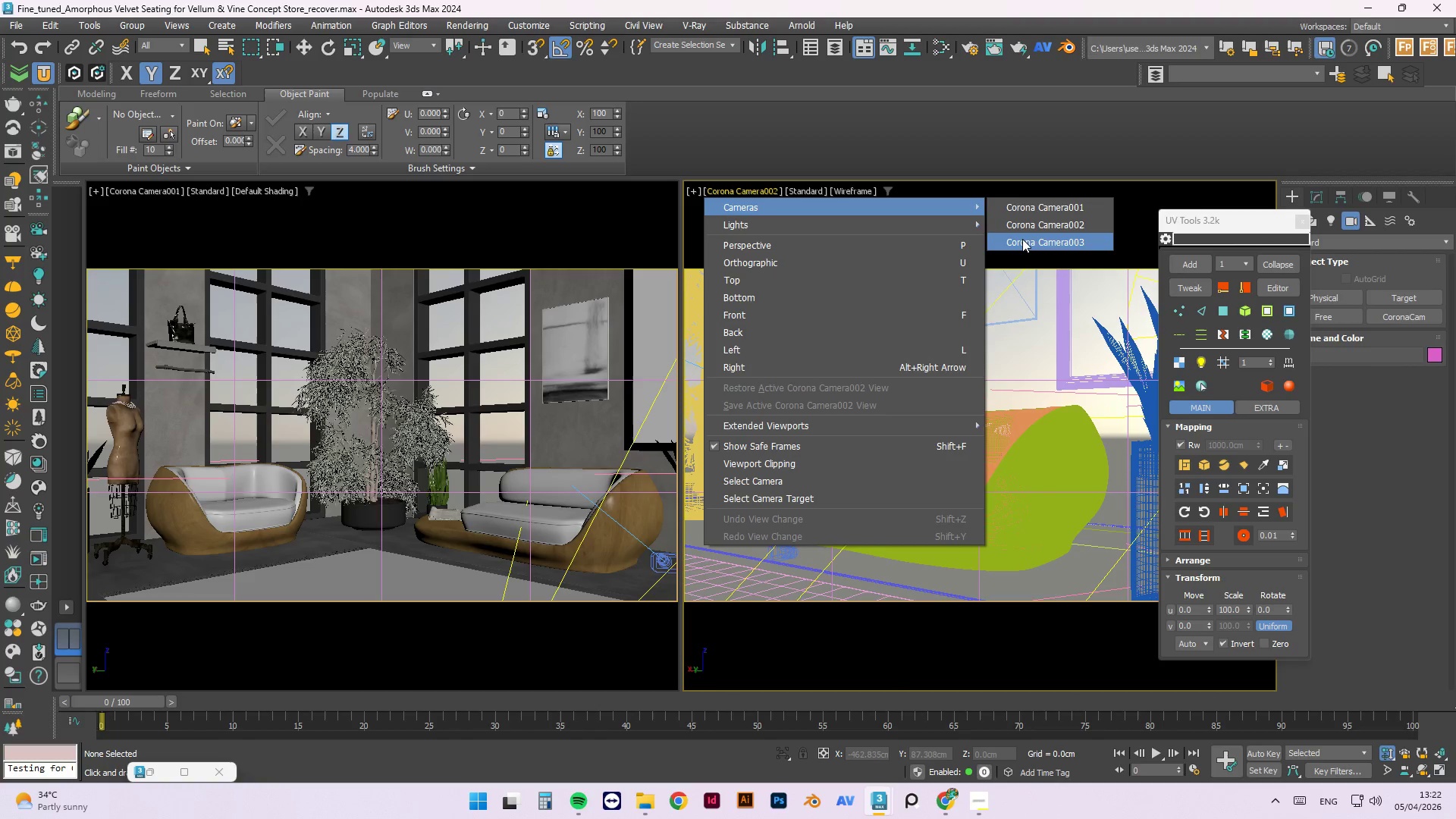 
left_click([1021, 229])
 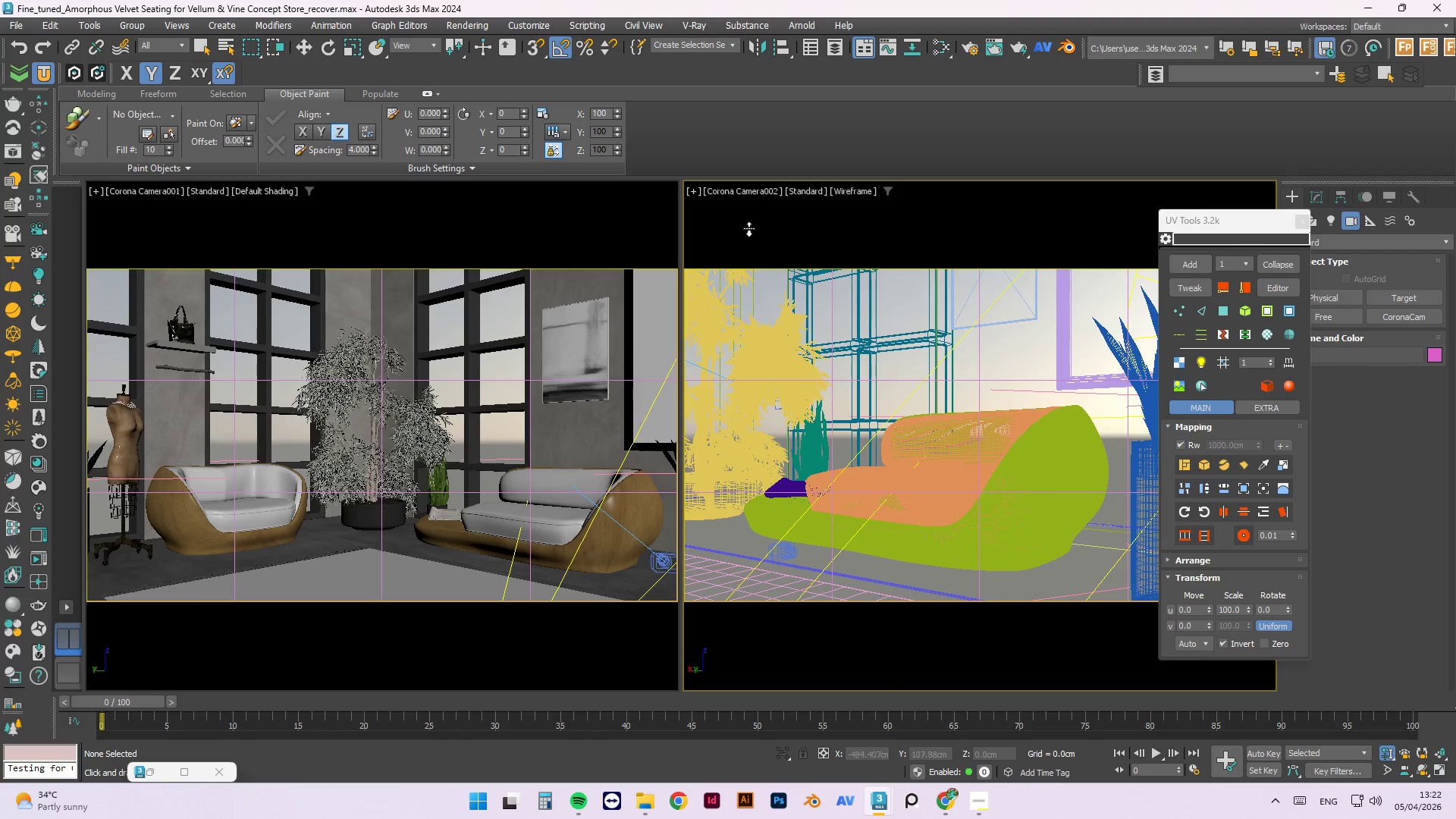 
left_click([732, 190])
 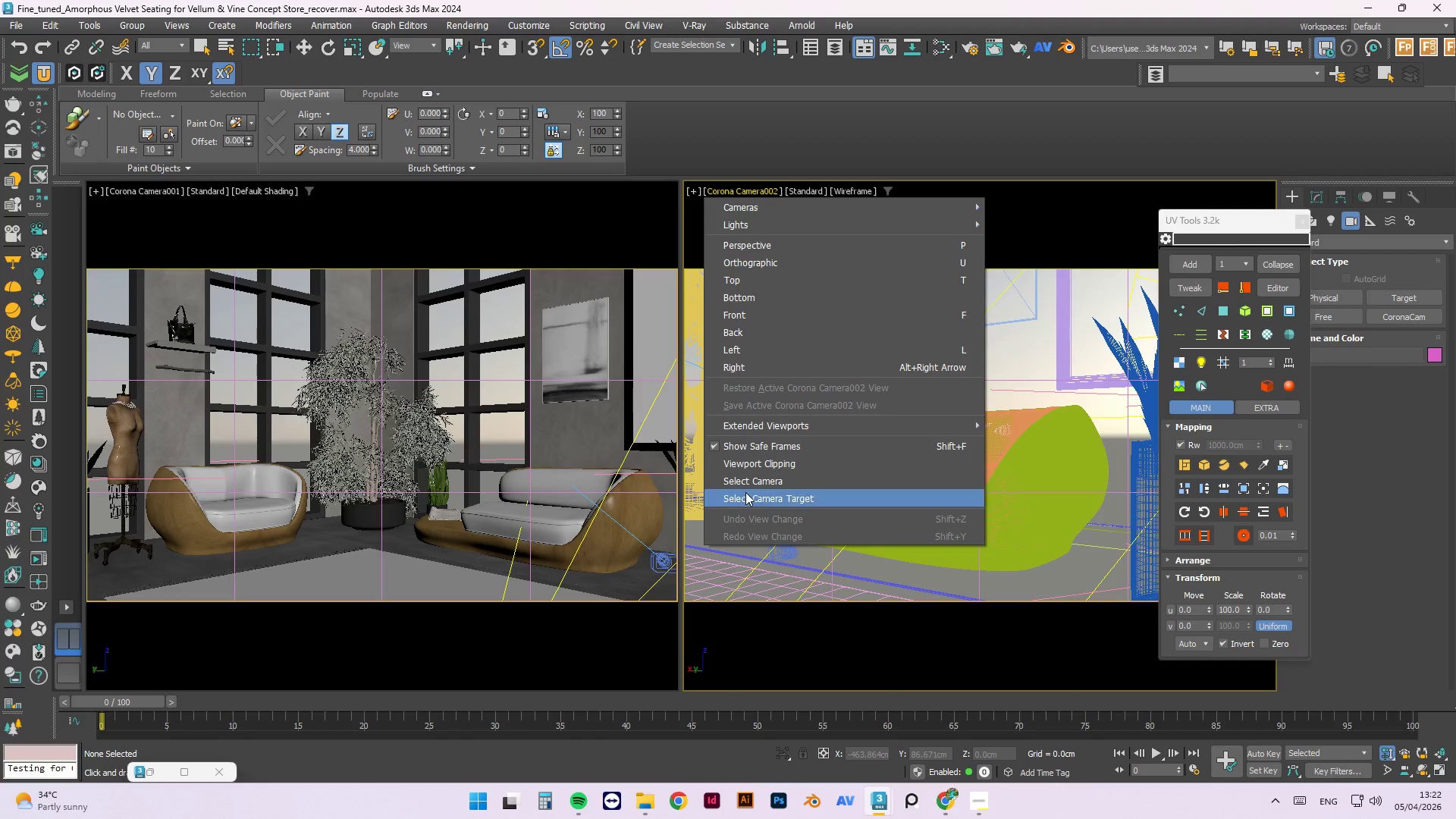 
left_click([752, 482])
 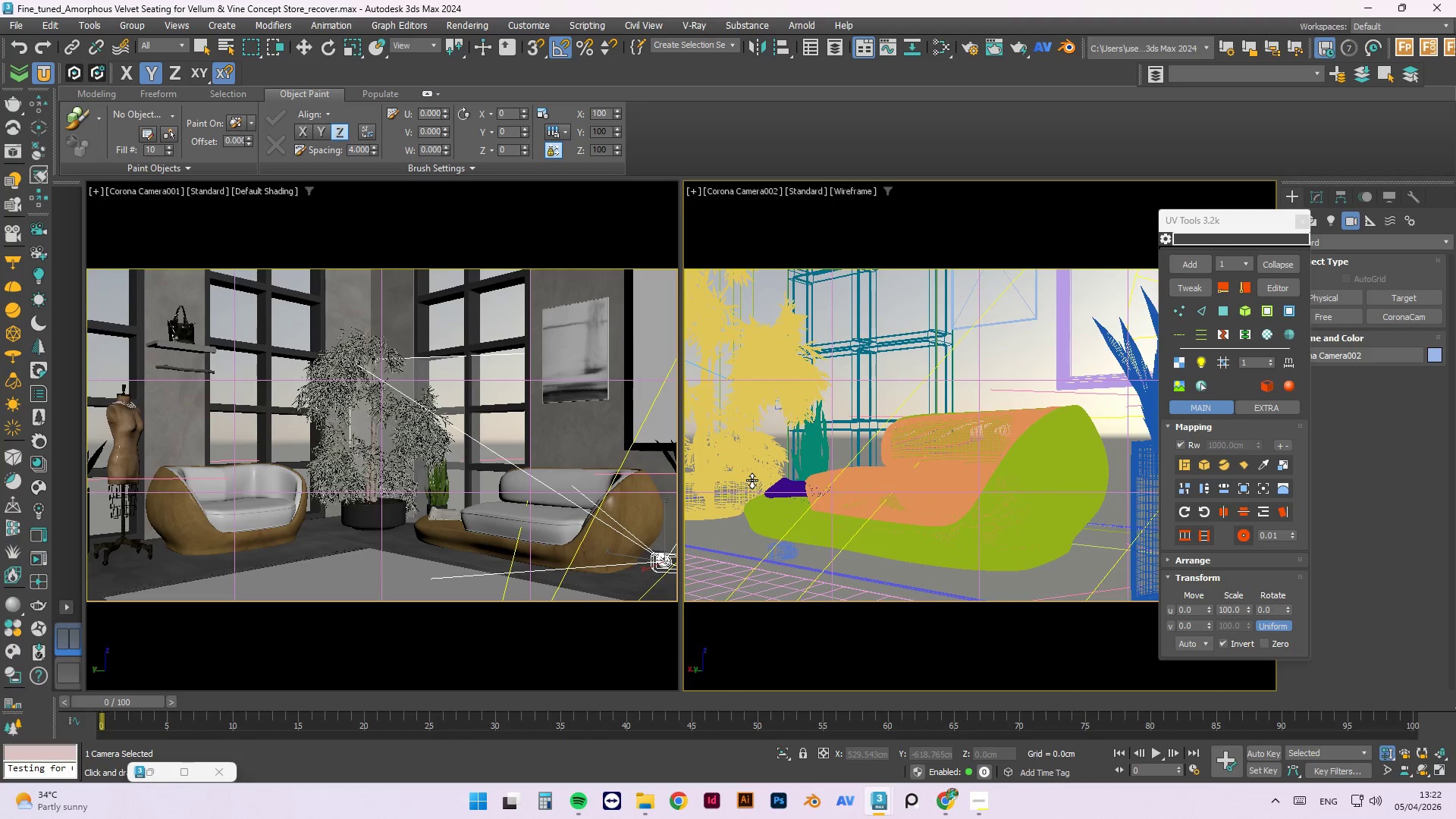 
key(Delete)
 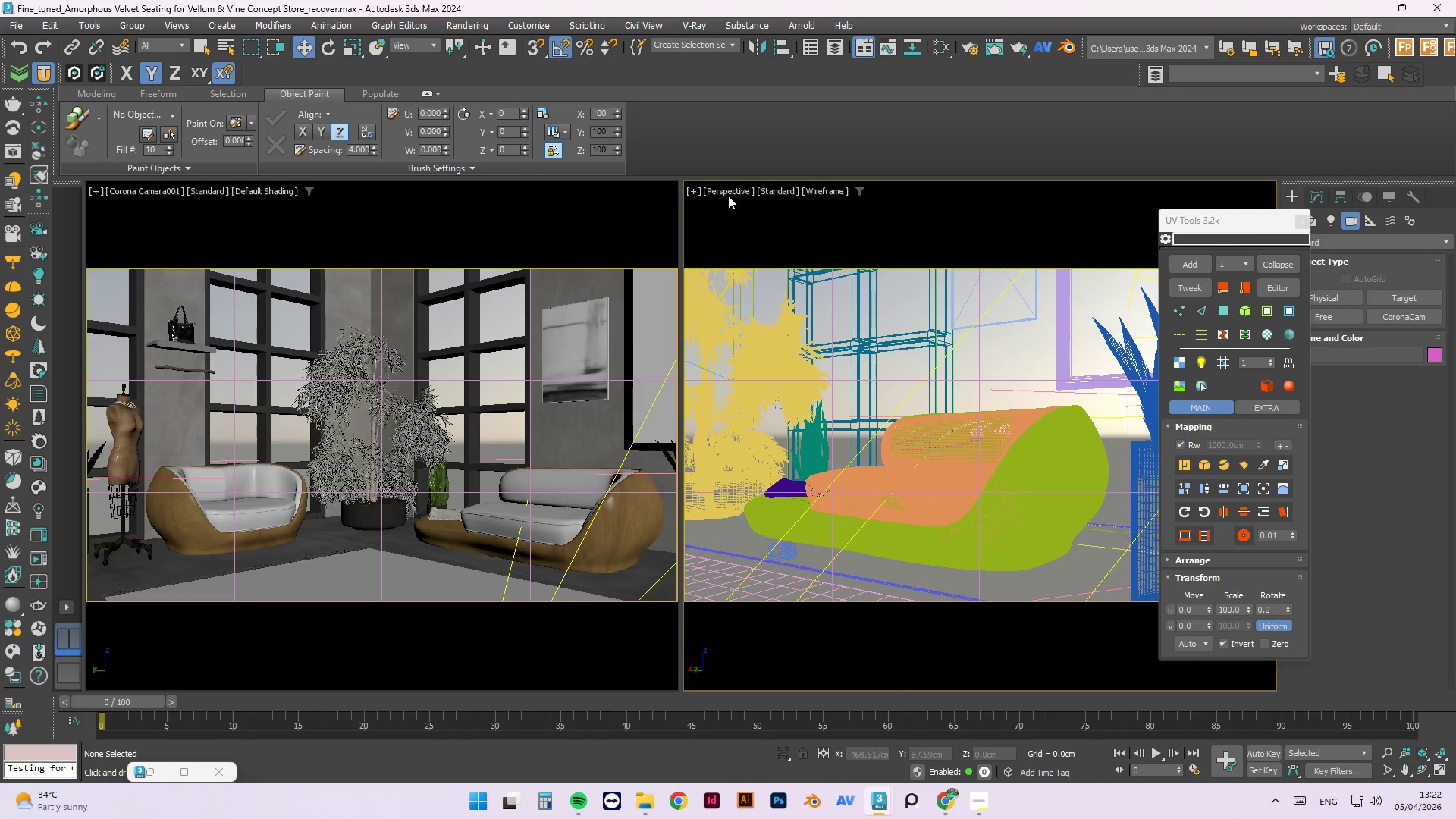 
left_click([729, 193])
 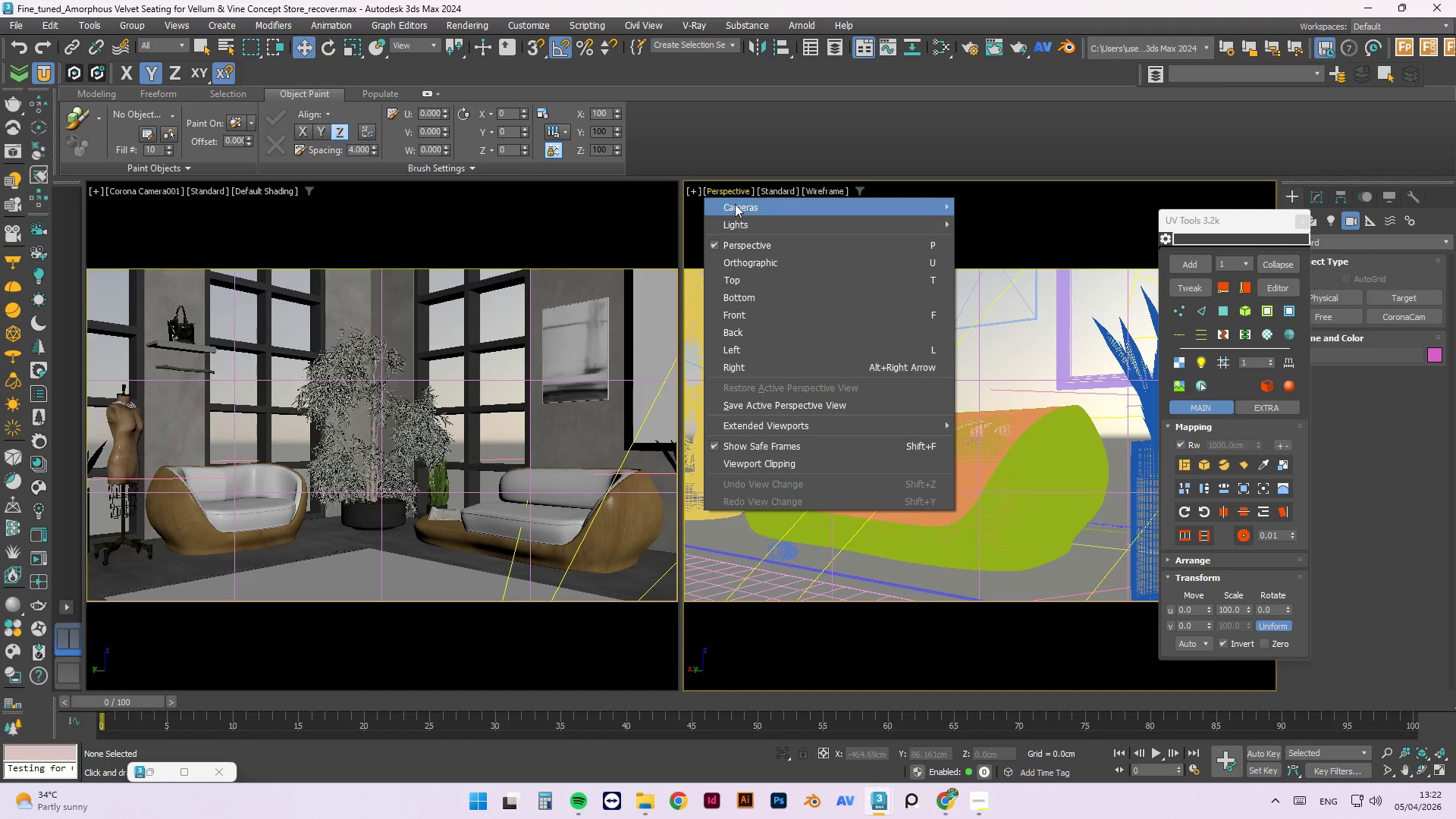 
left_click([736, 205])
 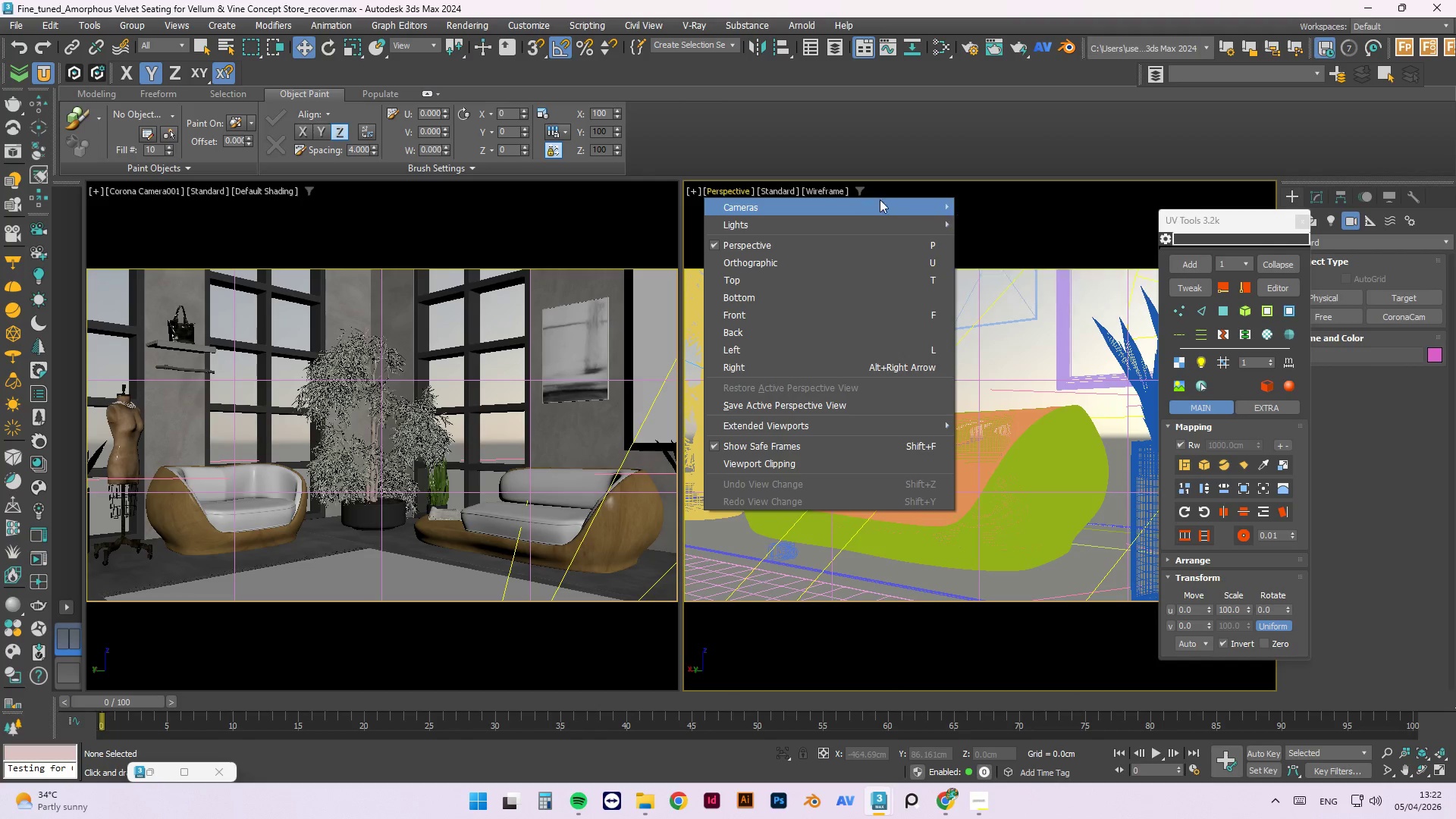 
left_click([1006, 222])
 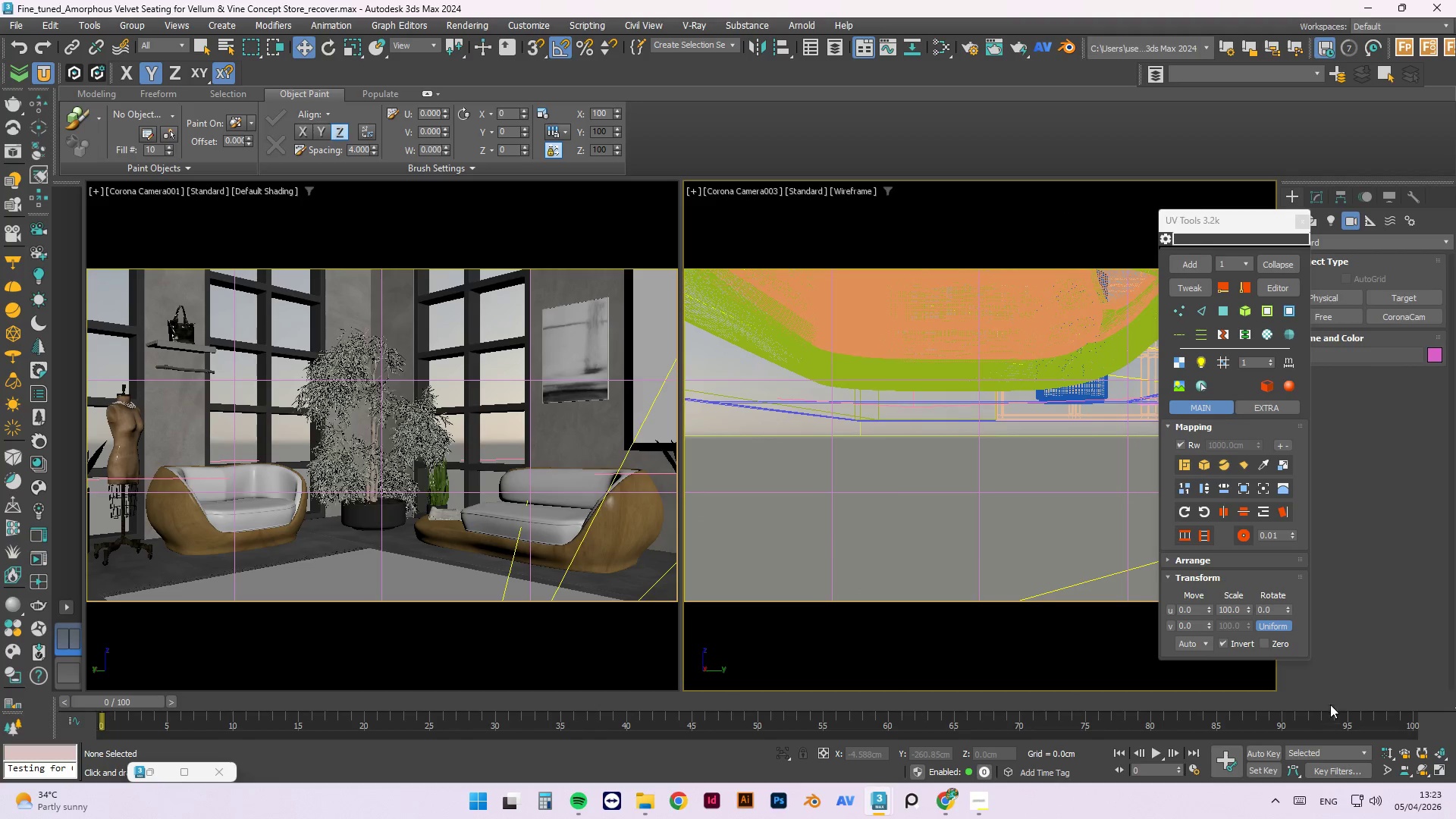 
wait(7.03)
 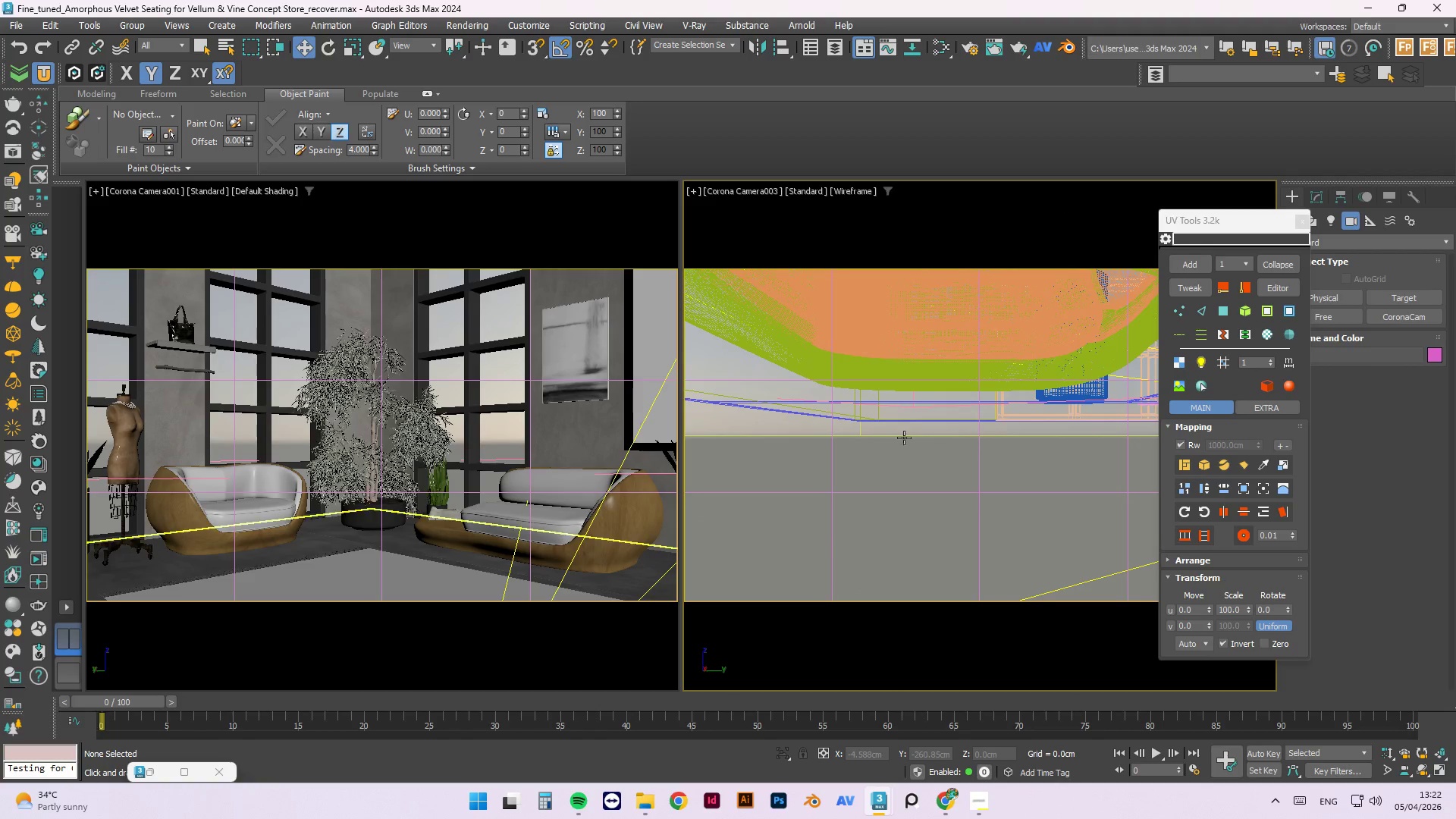 
left_click([1404, 770])
 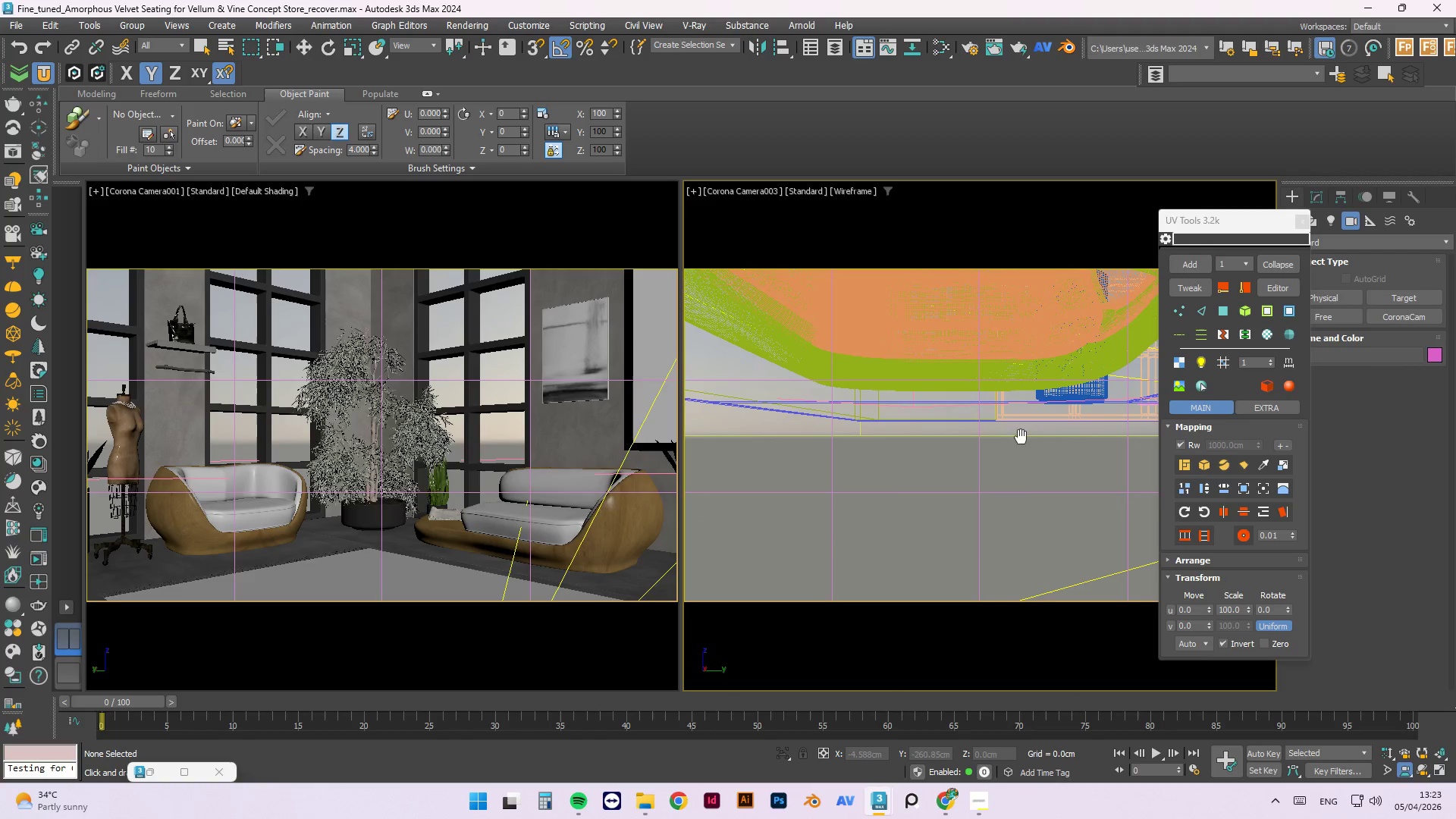 
left_click_drag(start_coordinate=[1021, 437], to_coordinate=[1032, 589])
 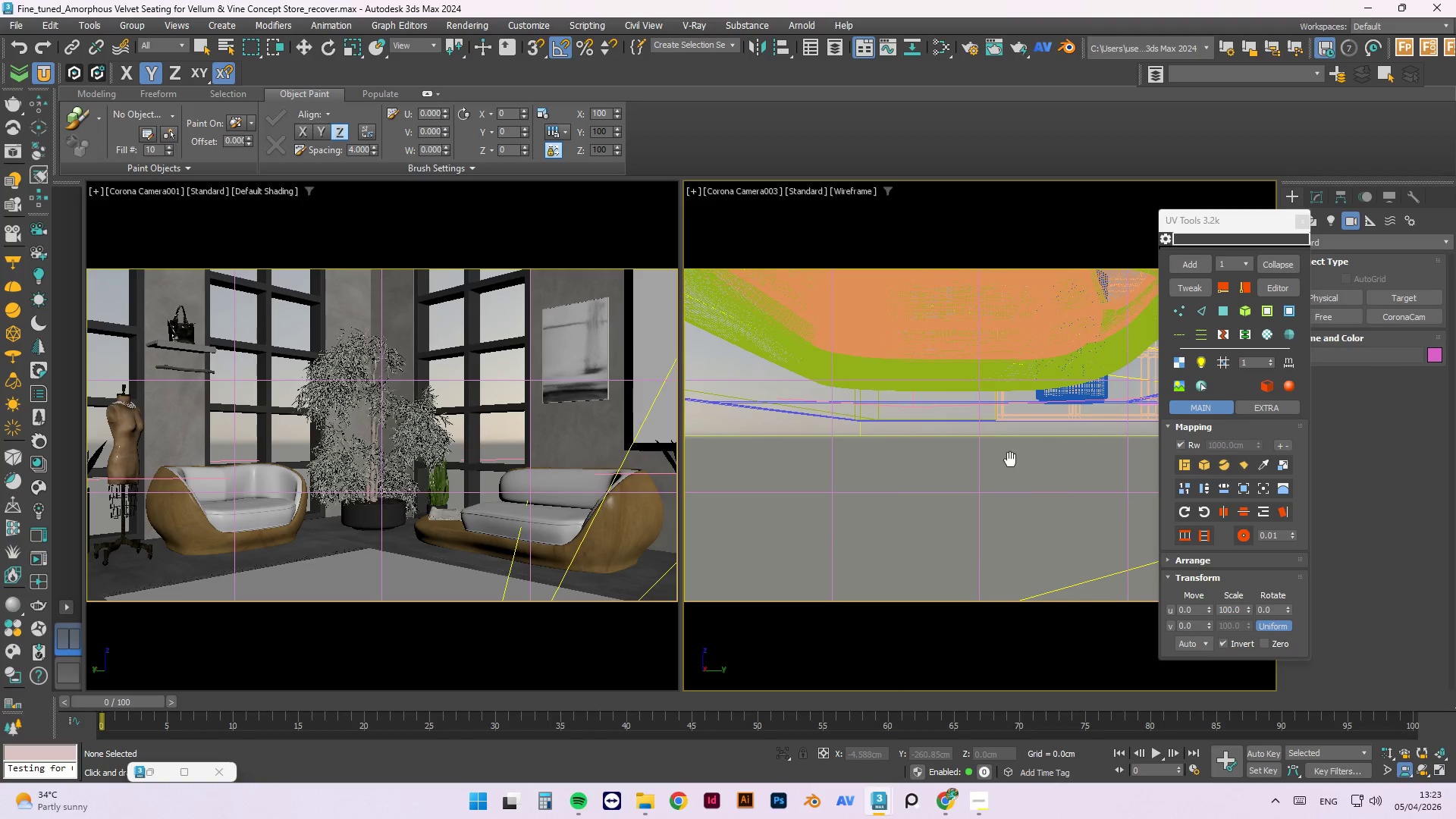 
left_click_drag(start_coordinate=[1009, 454], to_coordinate=[958, 297])
 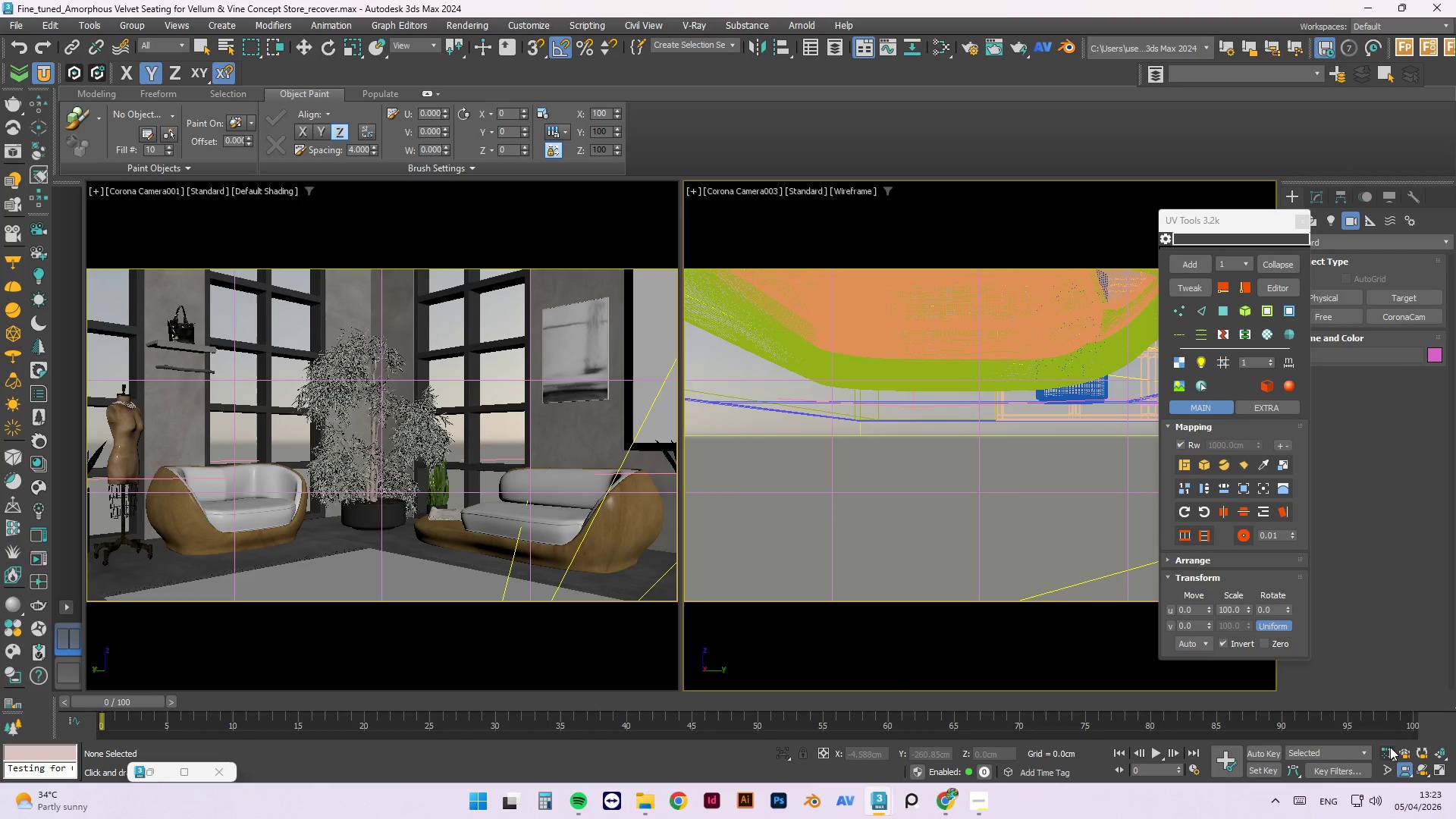 
left_click([1390, 748])
 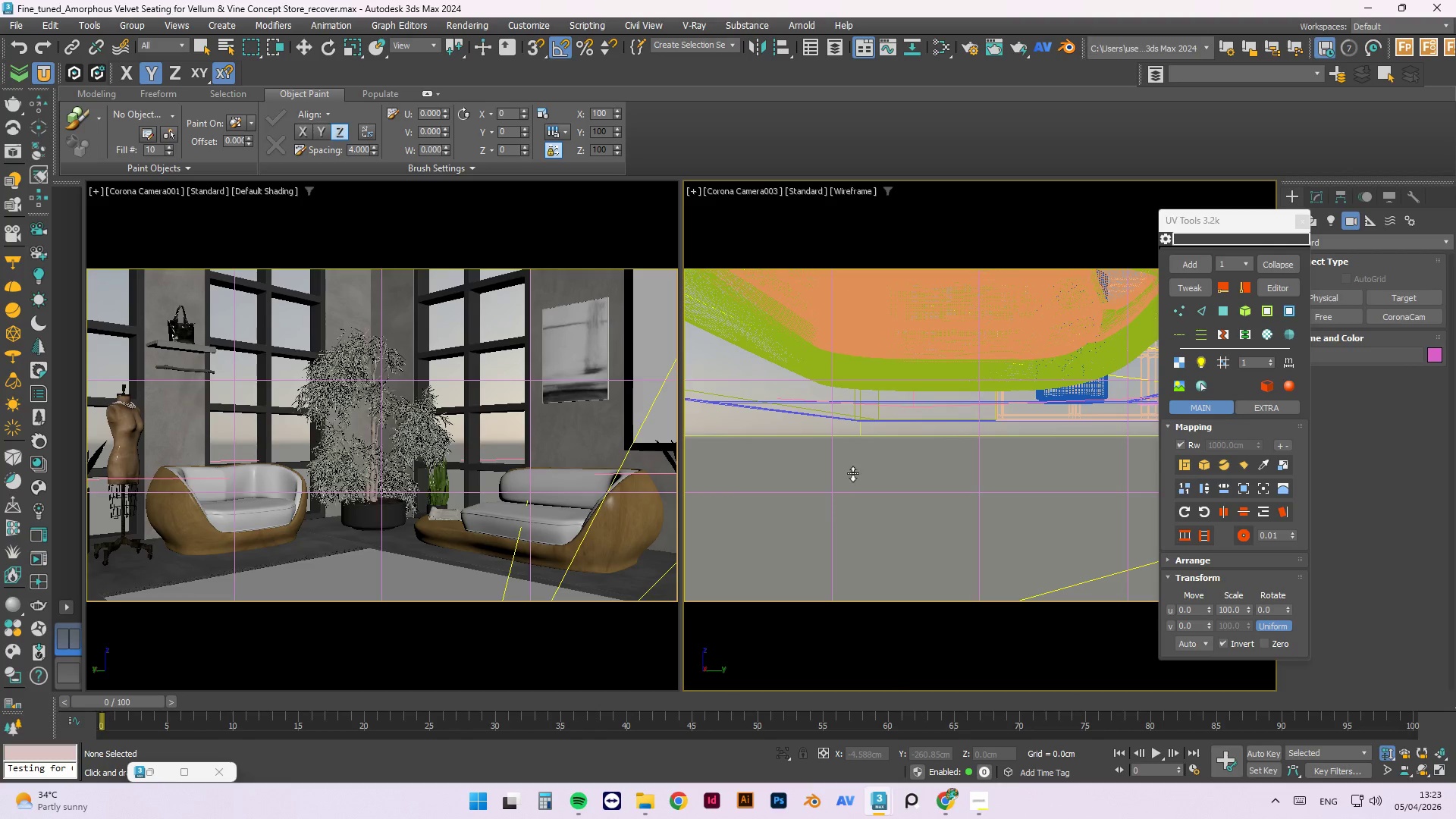 
left_click_drag(start_coordinate=[853, 472], to_coordinate=[836, 352])
 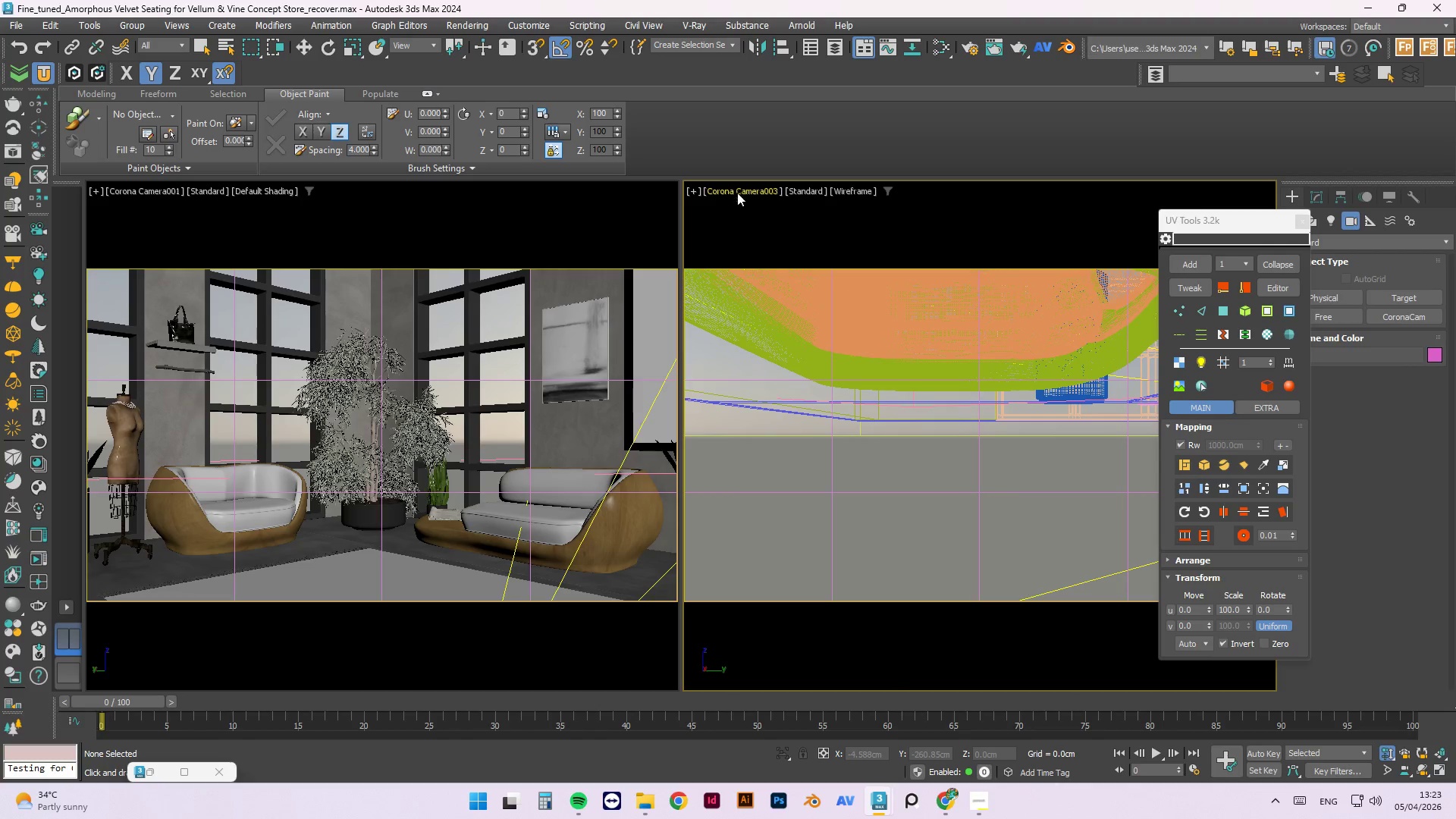 
left_click([737, 191])
 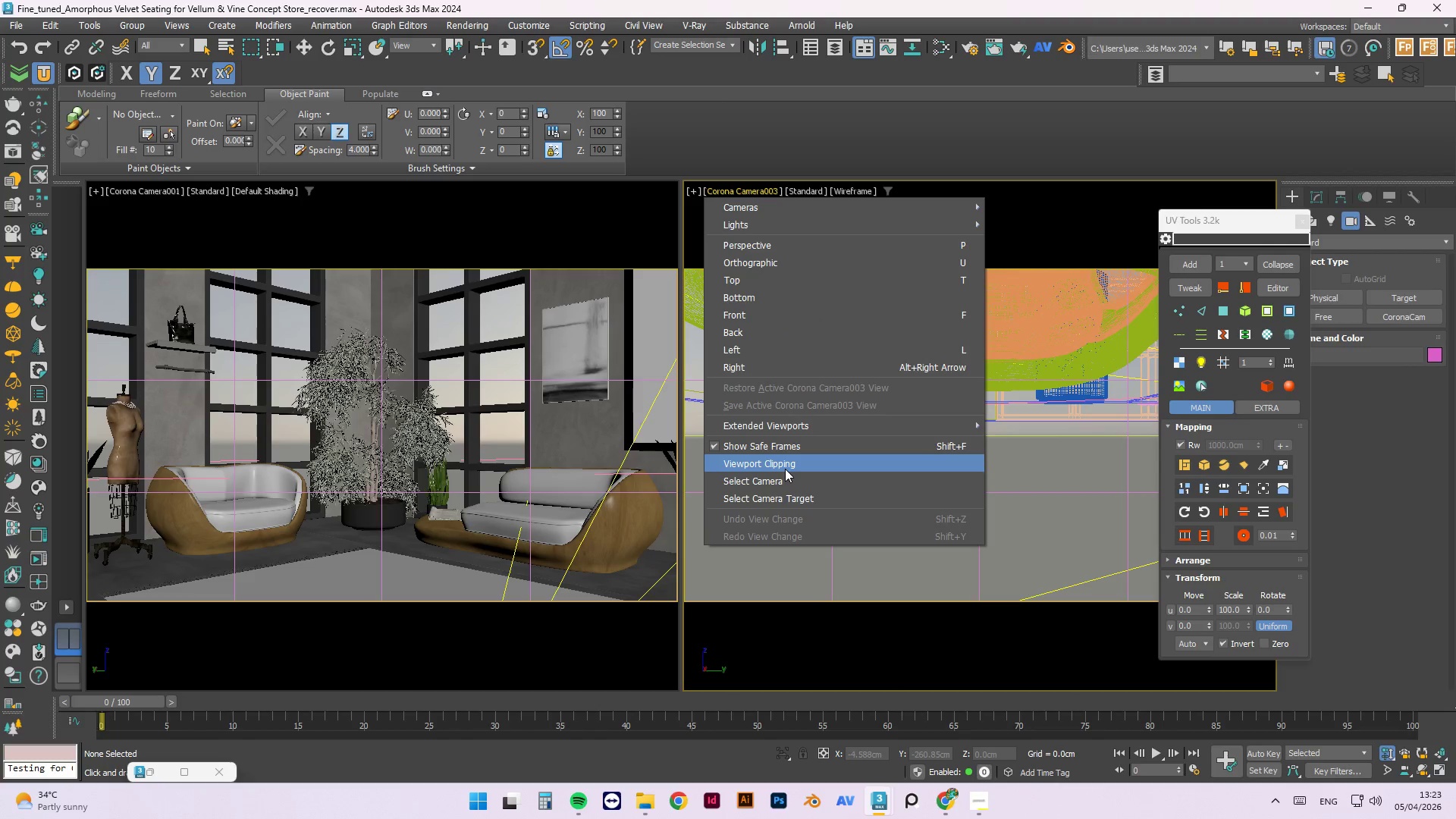 
left_click([785, 475])
 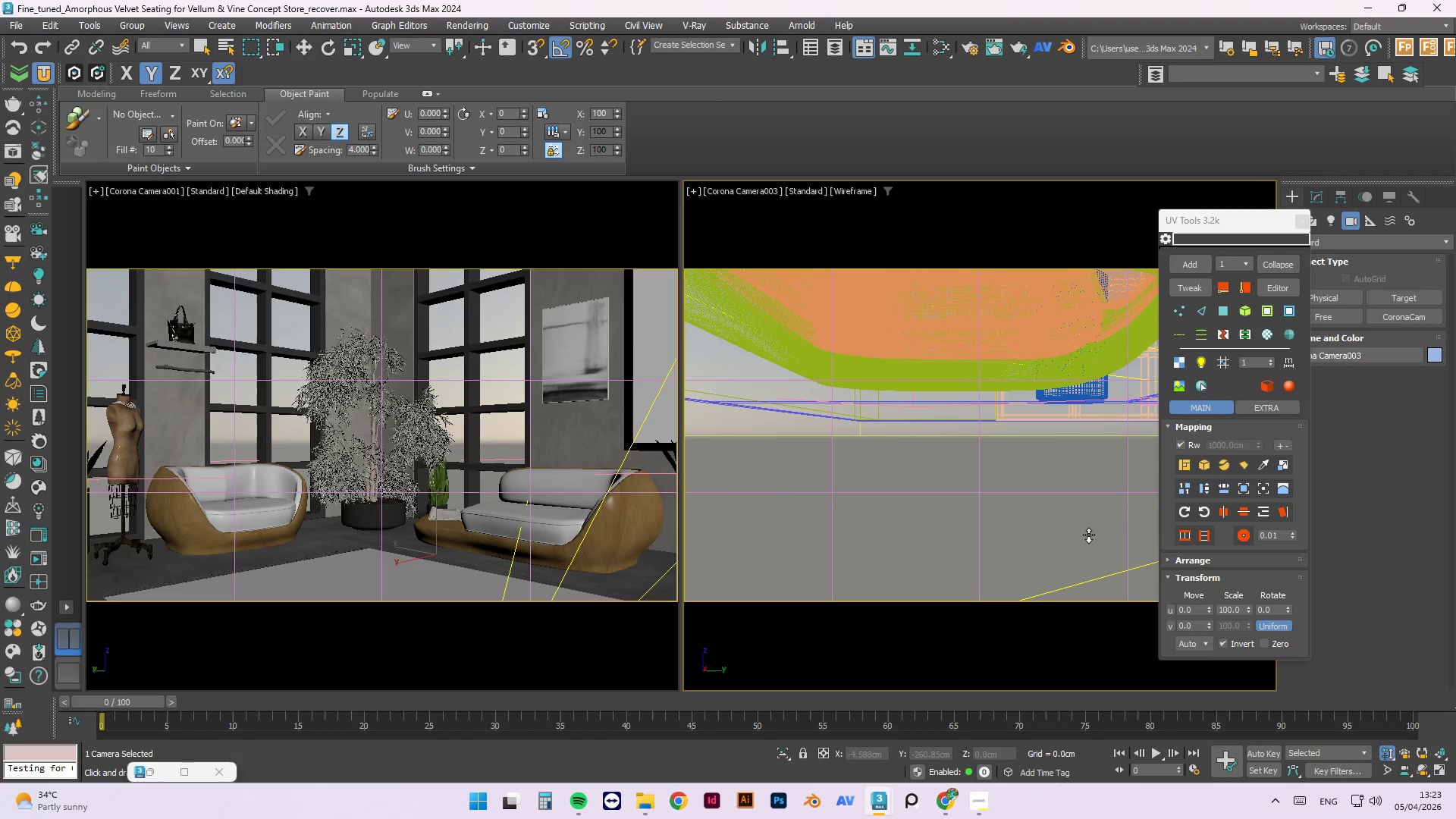 
key(Delete)
 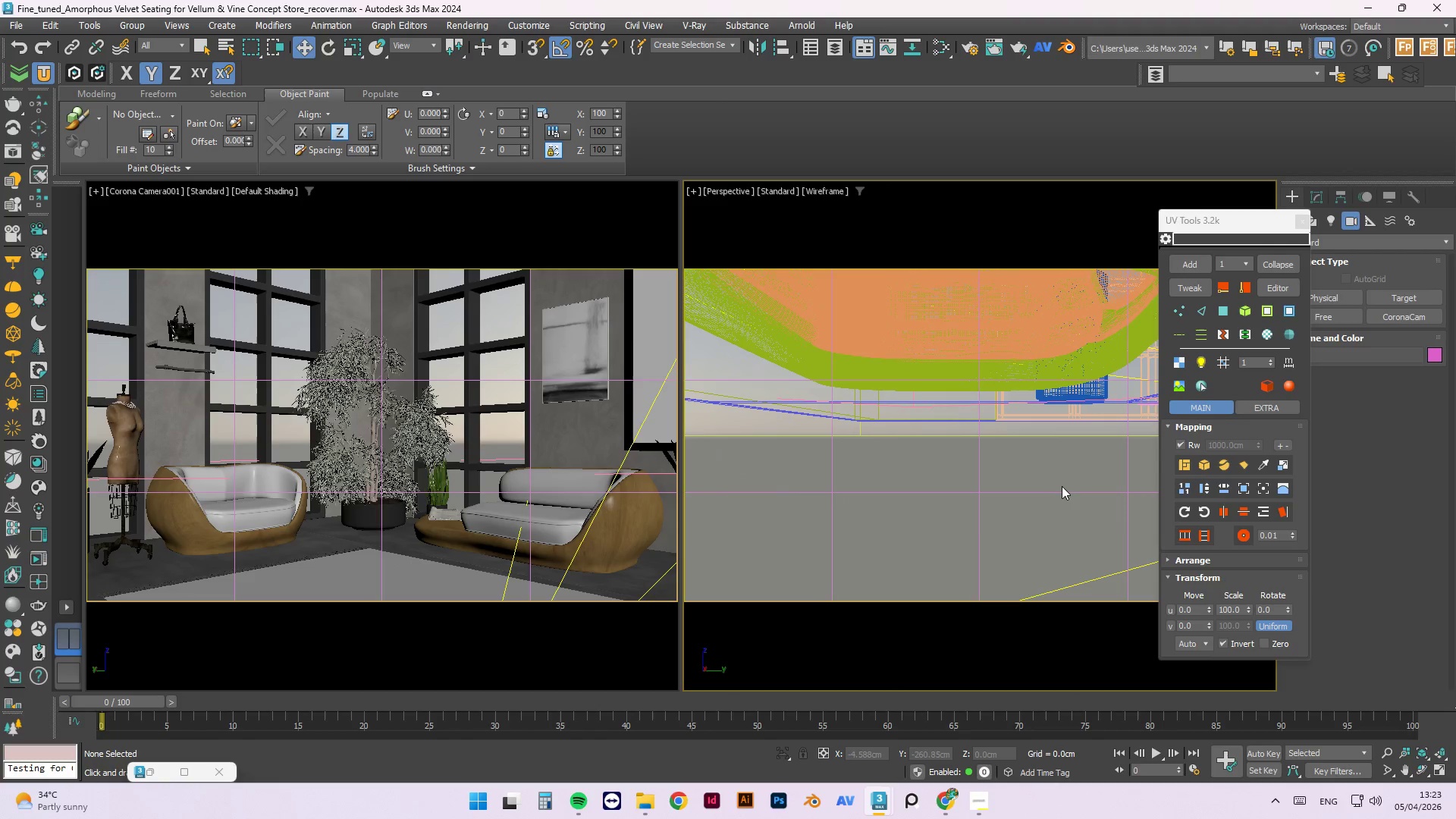 
left_click([919, 545])
 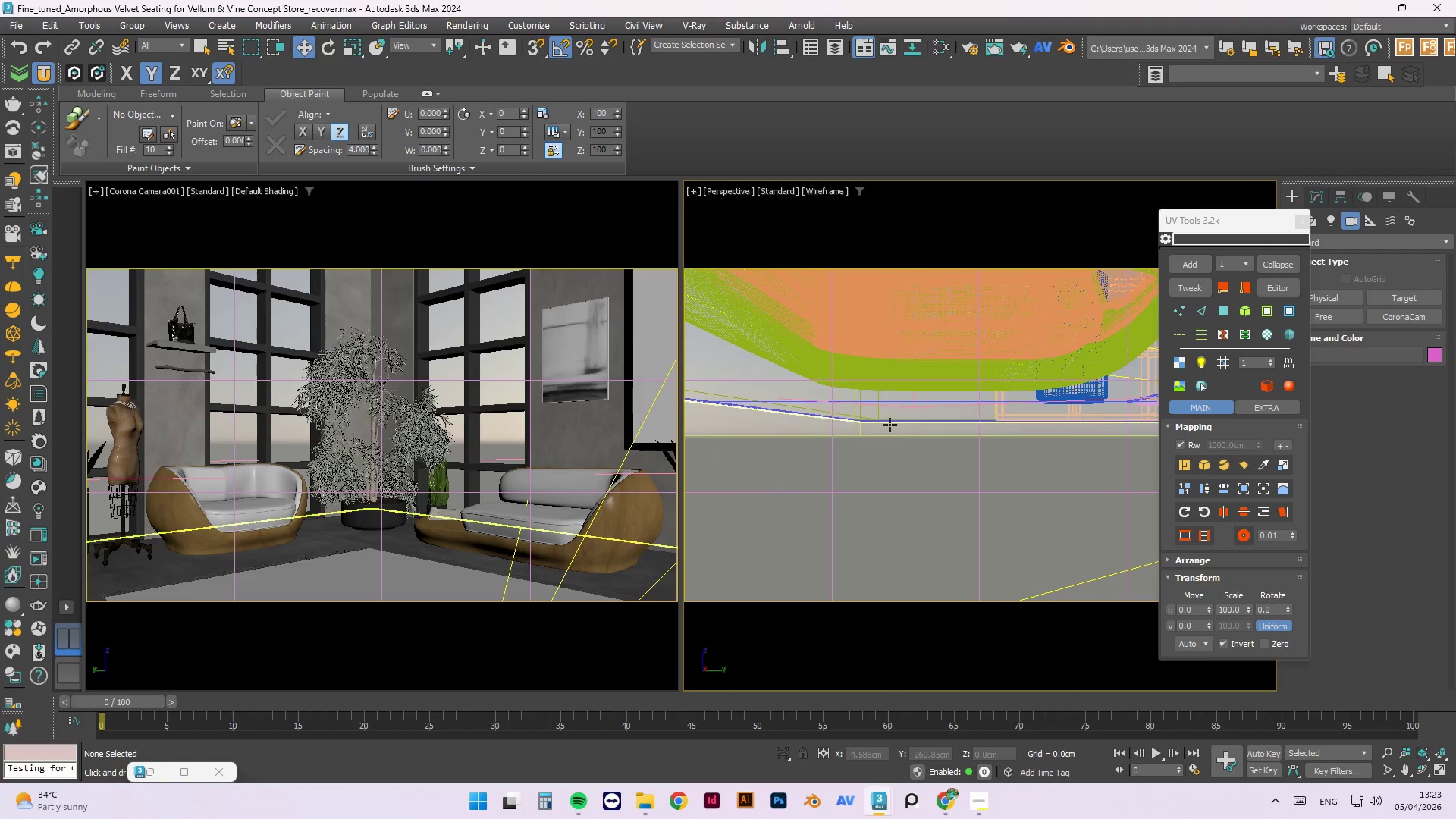 
scroll: coordinate [890, 425], scroll_direction: down, amount: 3.0
 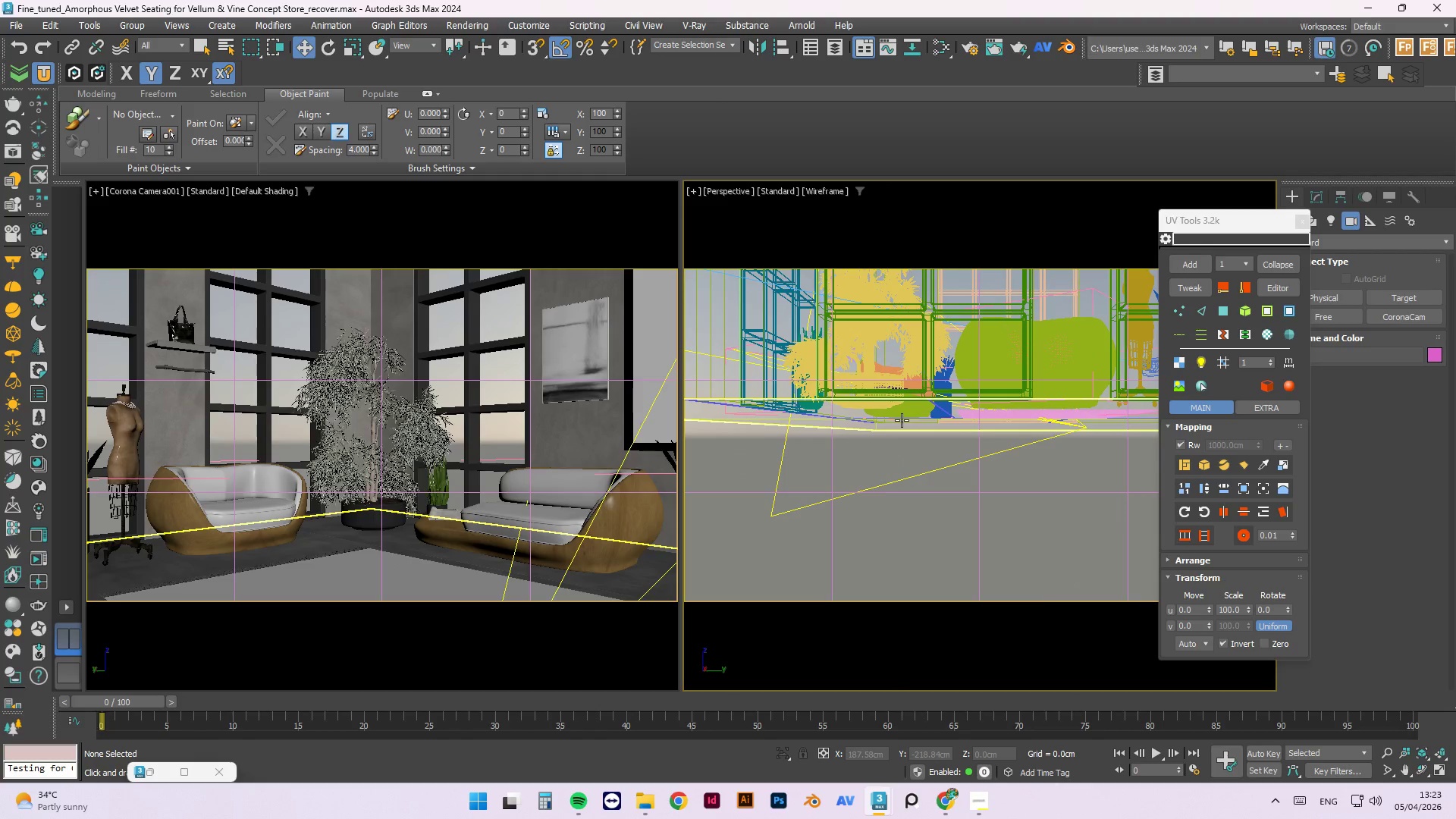 
hold_key(key=AltLeft, duration=1.53)
 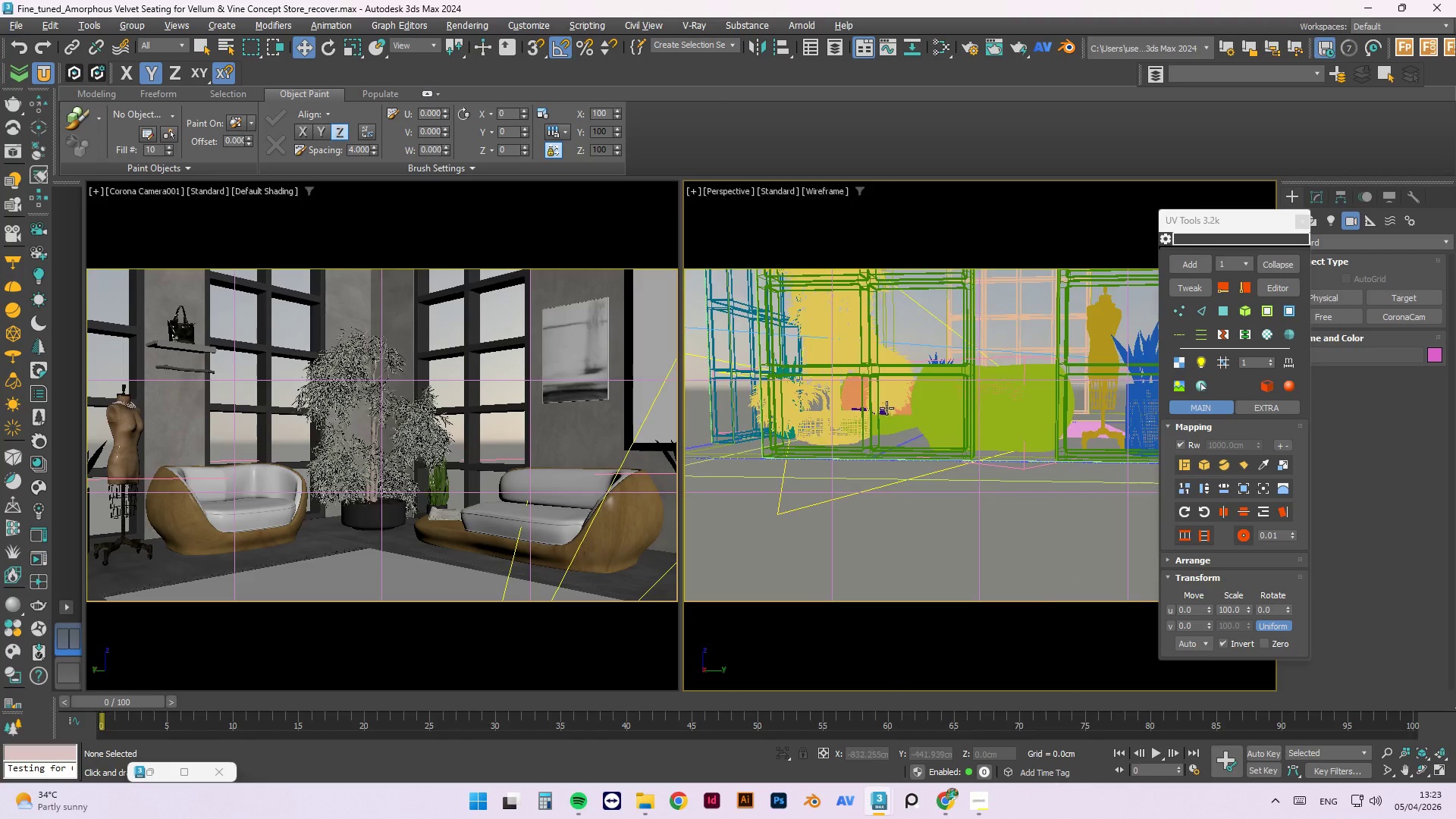 
hold_key(key=AltLeft, duration=0.33)
 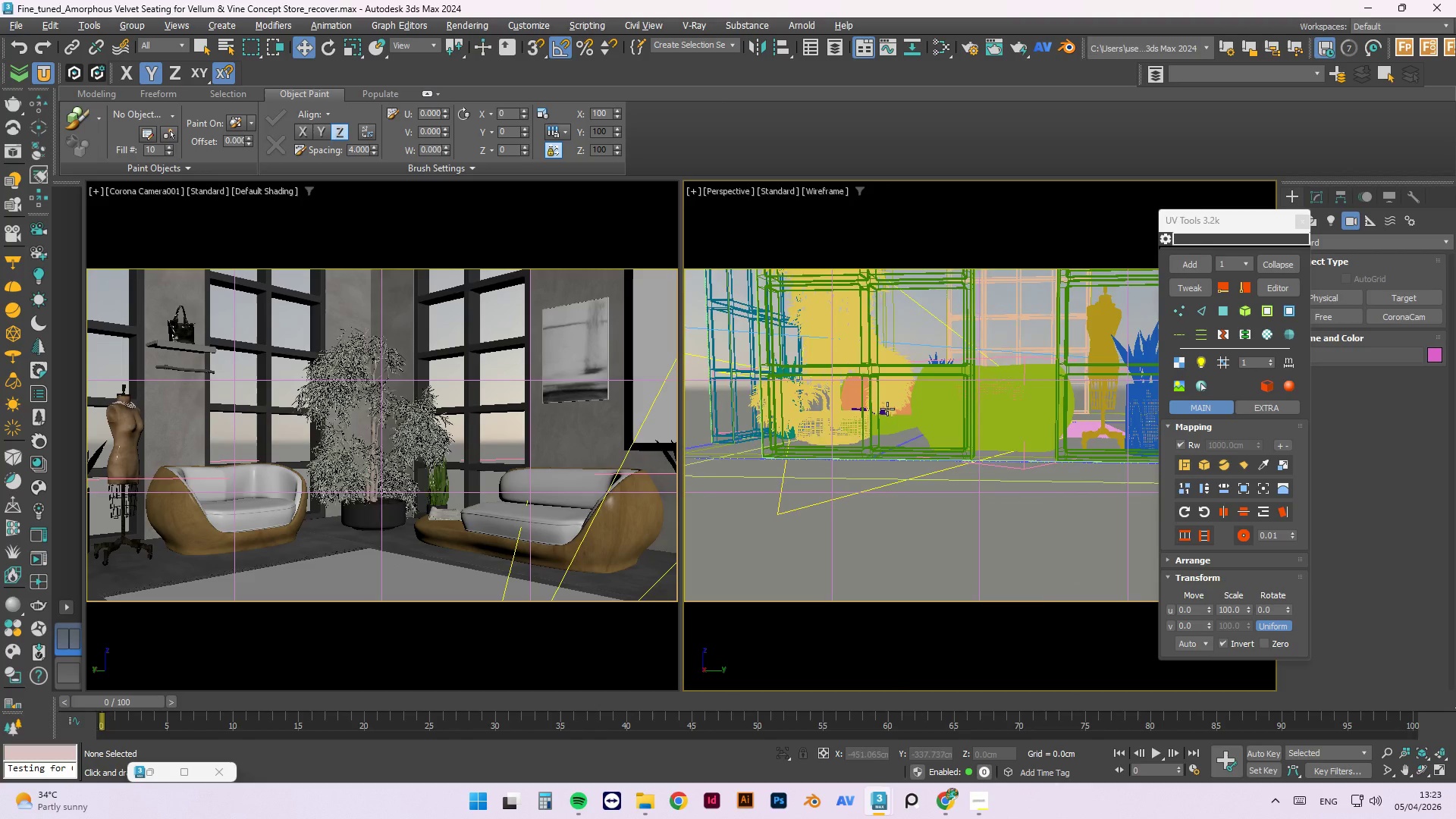 
scroll: coordinate [908, 403], scroll_direction: up, amount: 28.0
 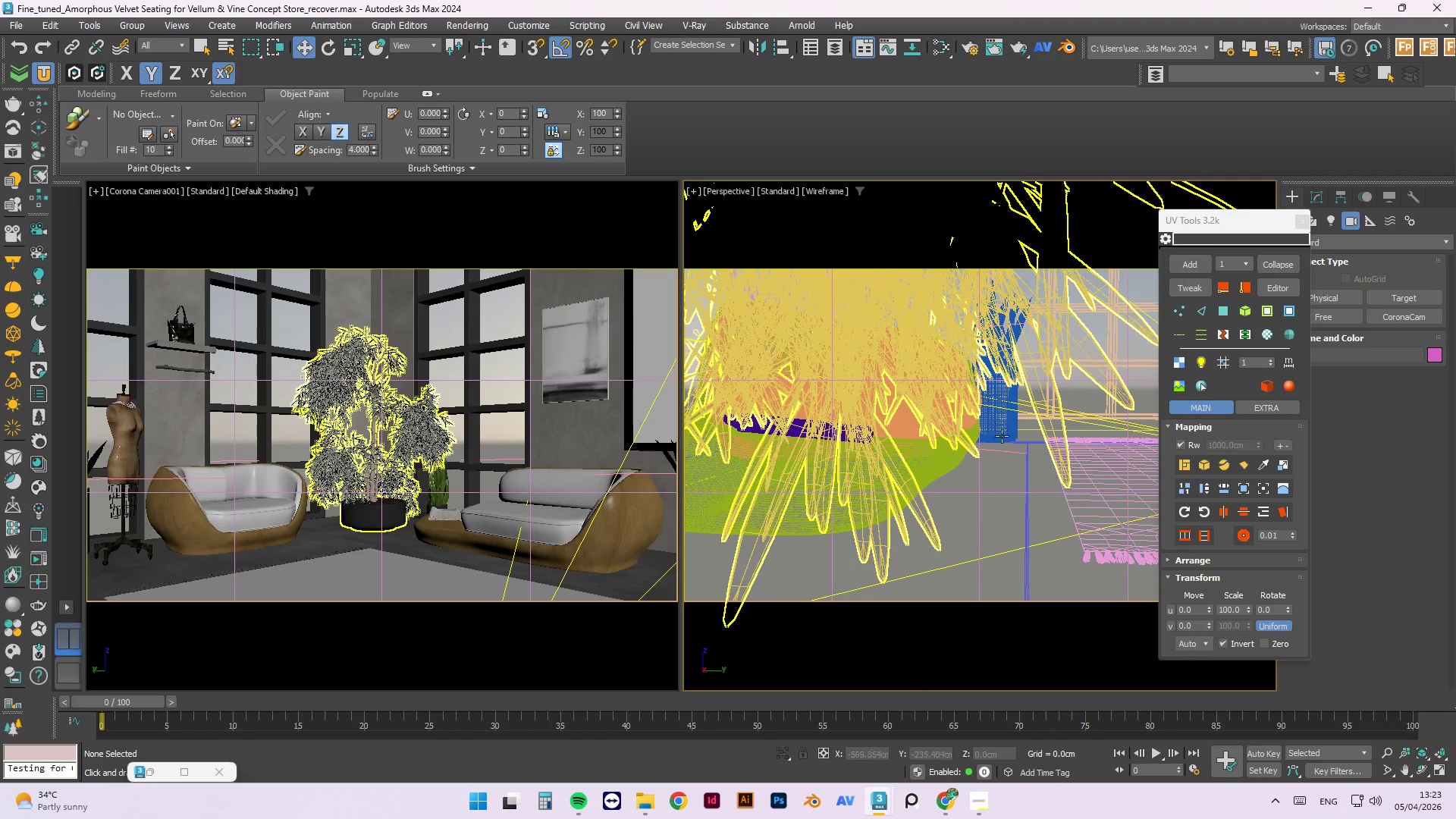 
hold_key(key=AltLeft, duration=1.5)
 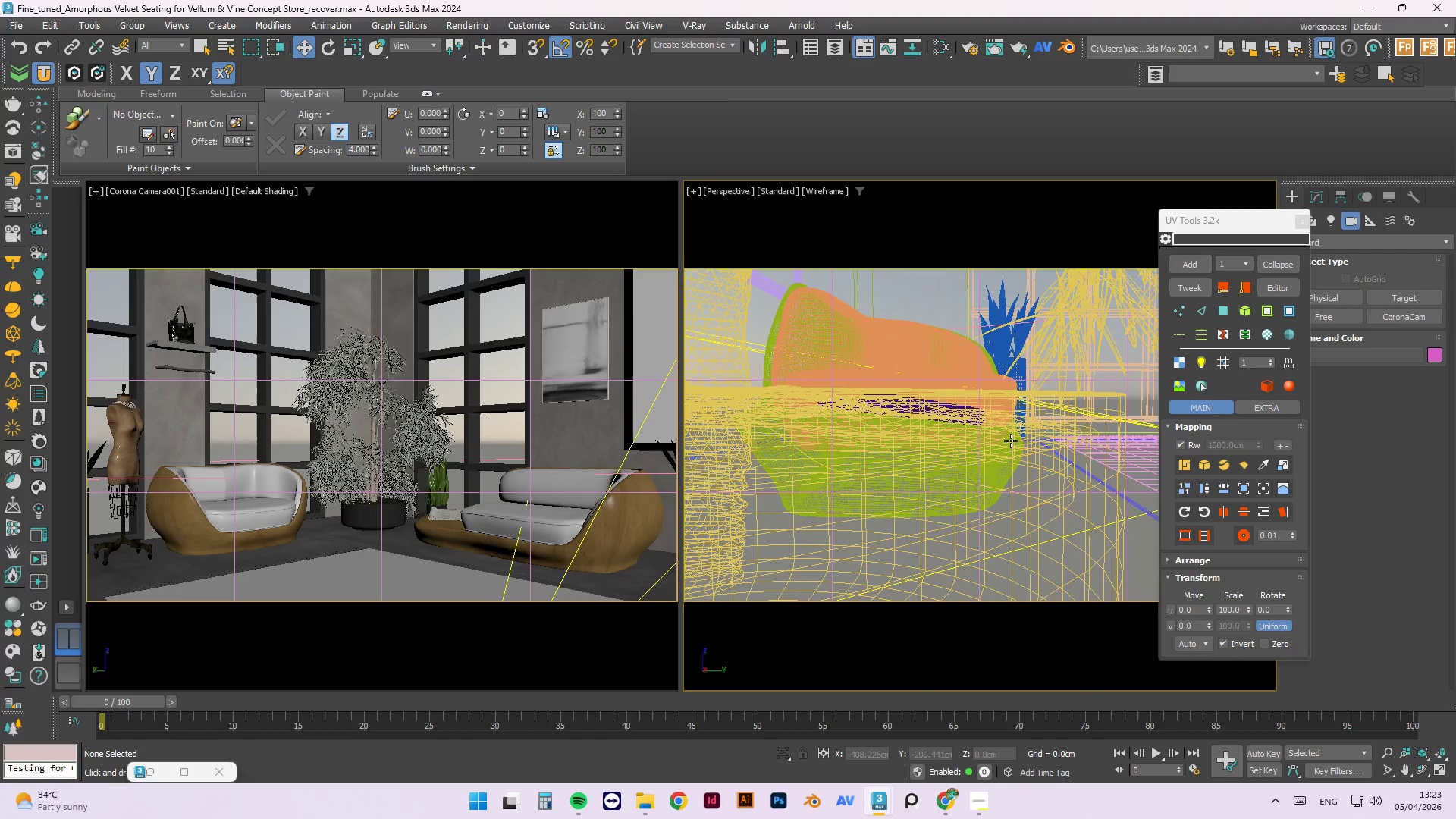 
hold_key(key=AltLeft, duration=1.51)
 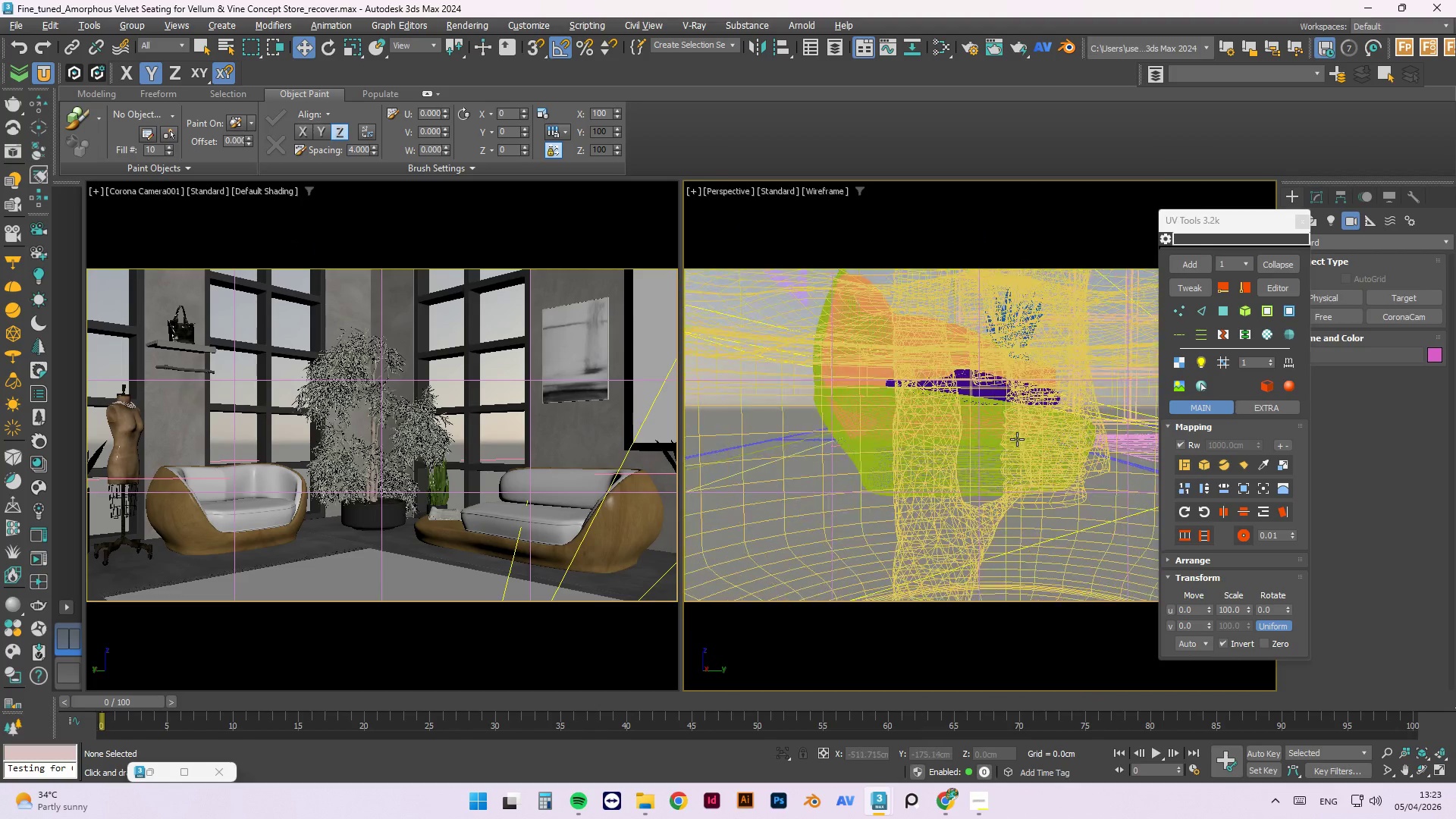 
hold_key(key=AltLeft, duration=0.95)
 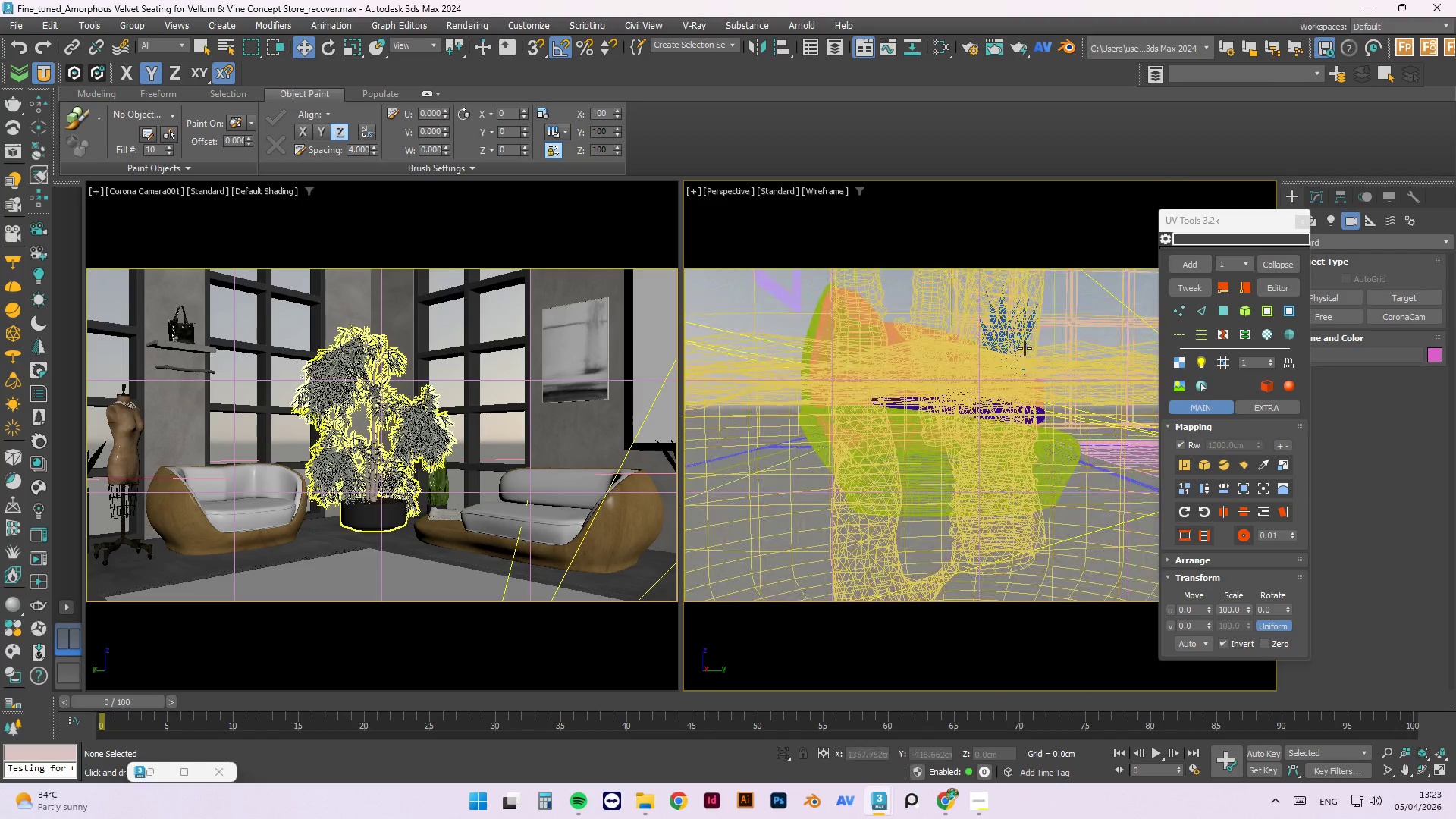 
wait(5.44)
 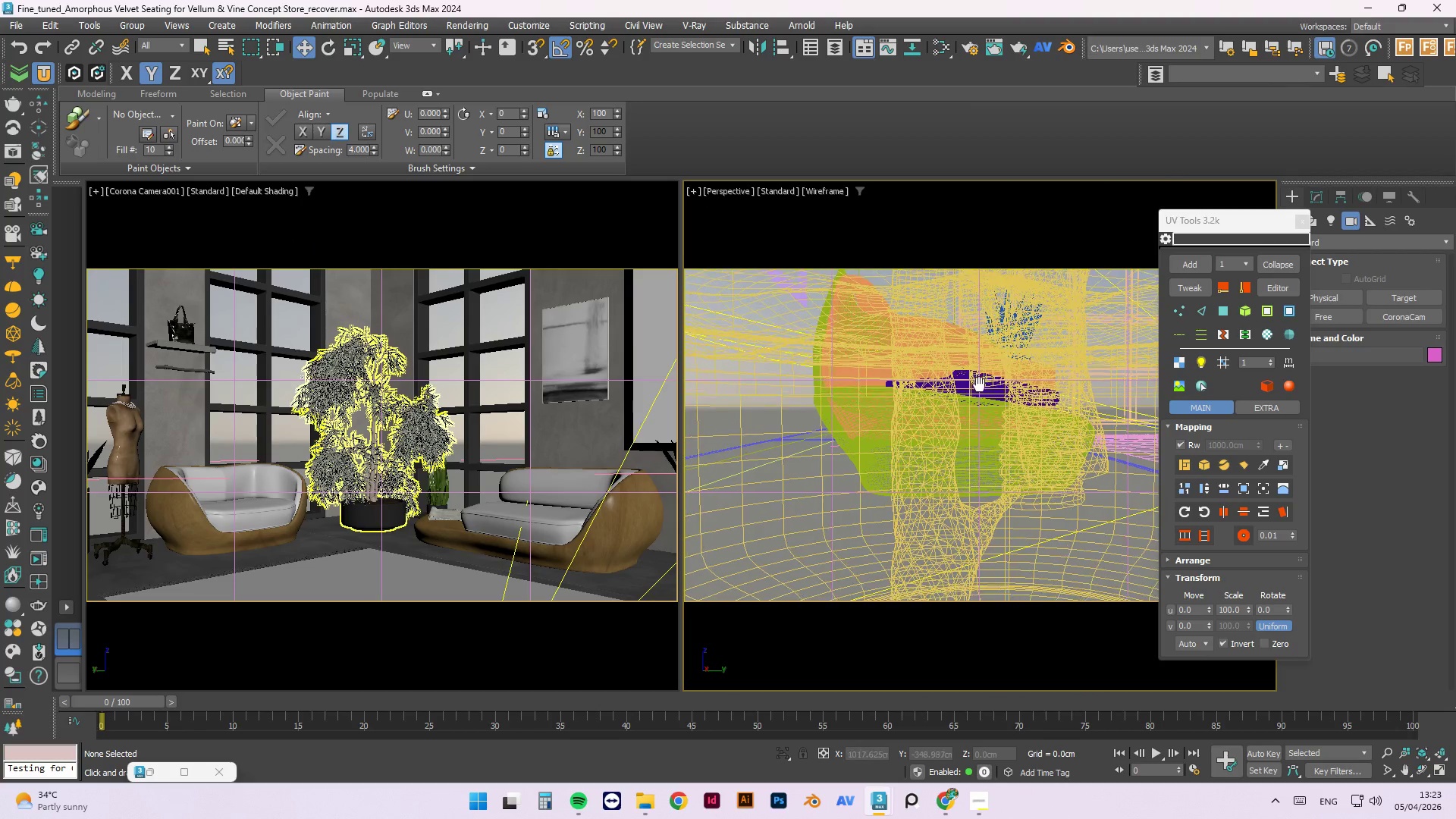 
scroll: coordinate [966, 394], scroll_direction: up, amount: 4.0
 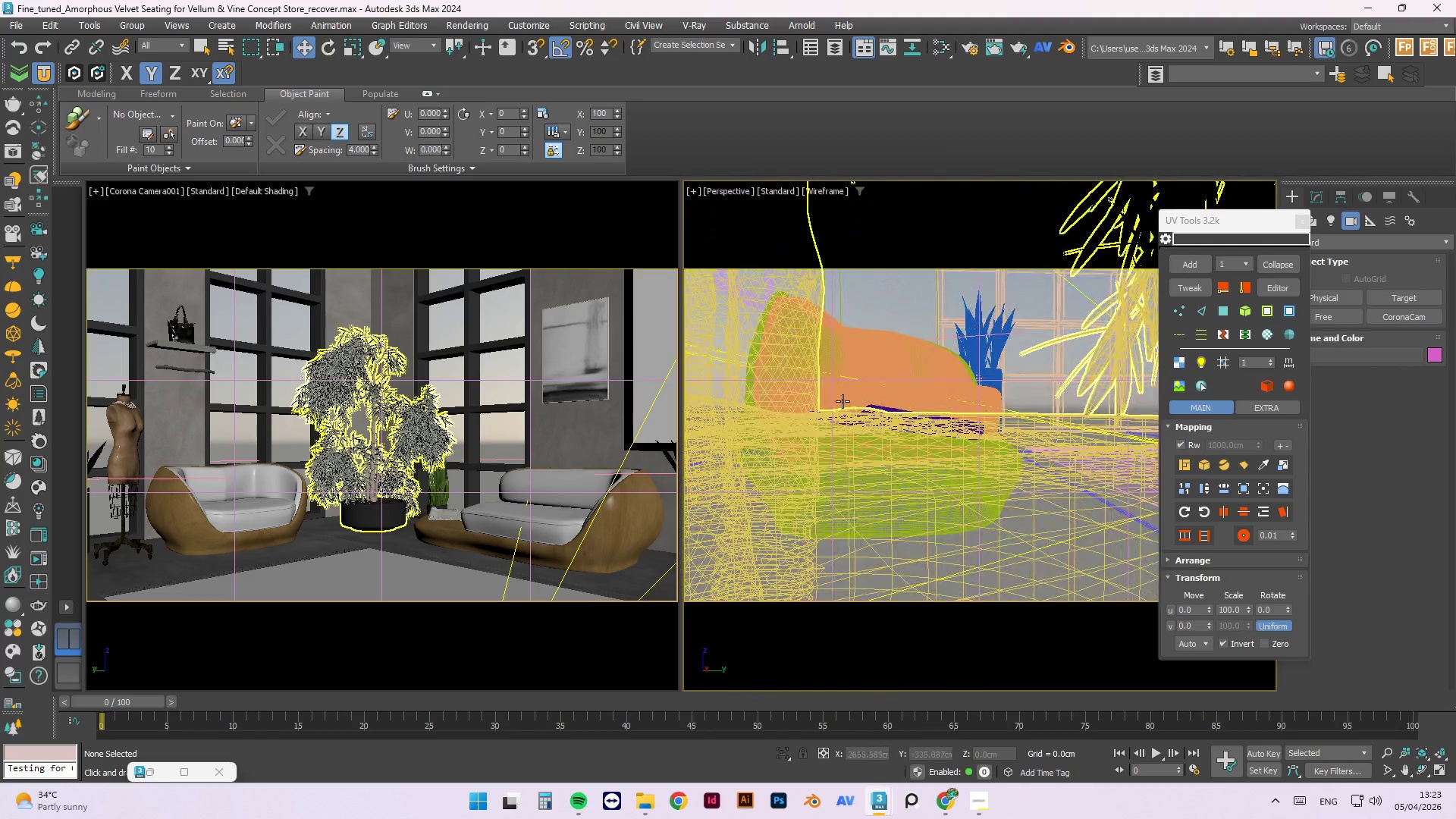 
left_click([46, 254])
 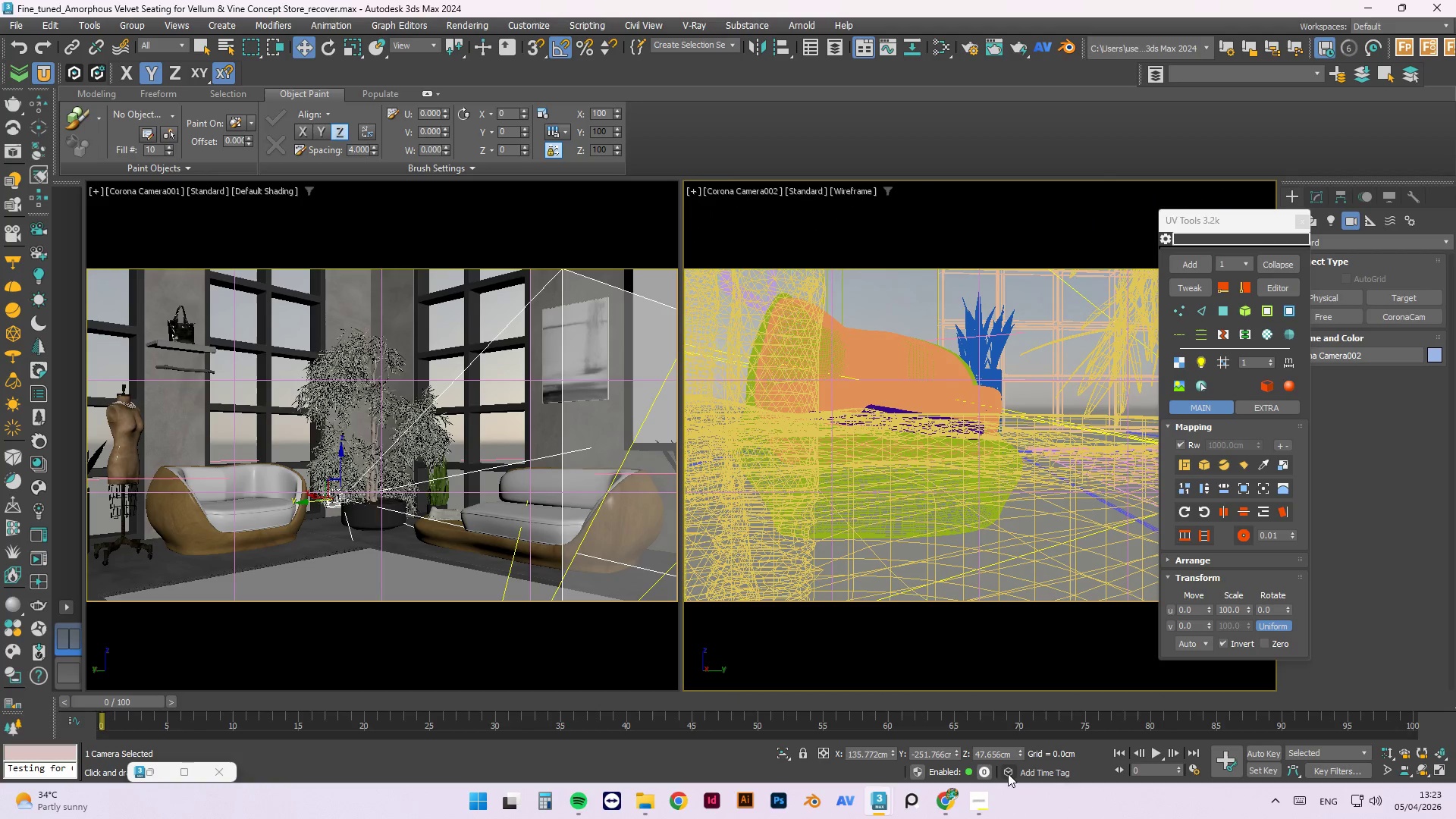 
left_click([986, 804])